 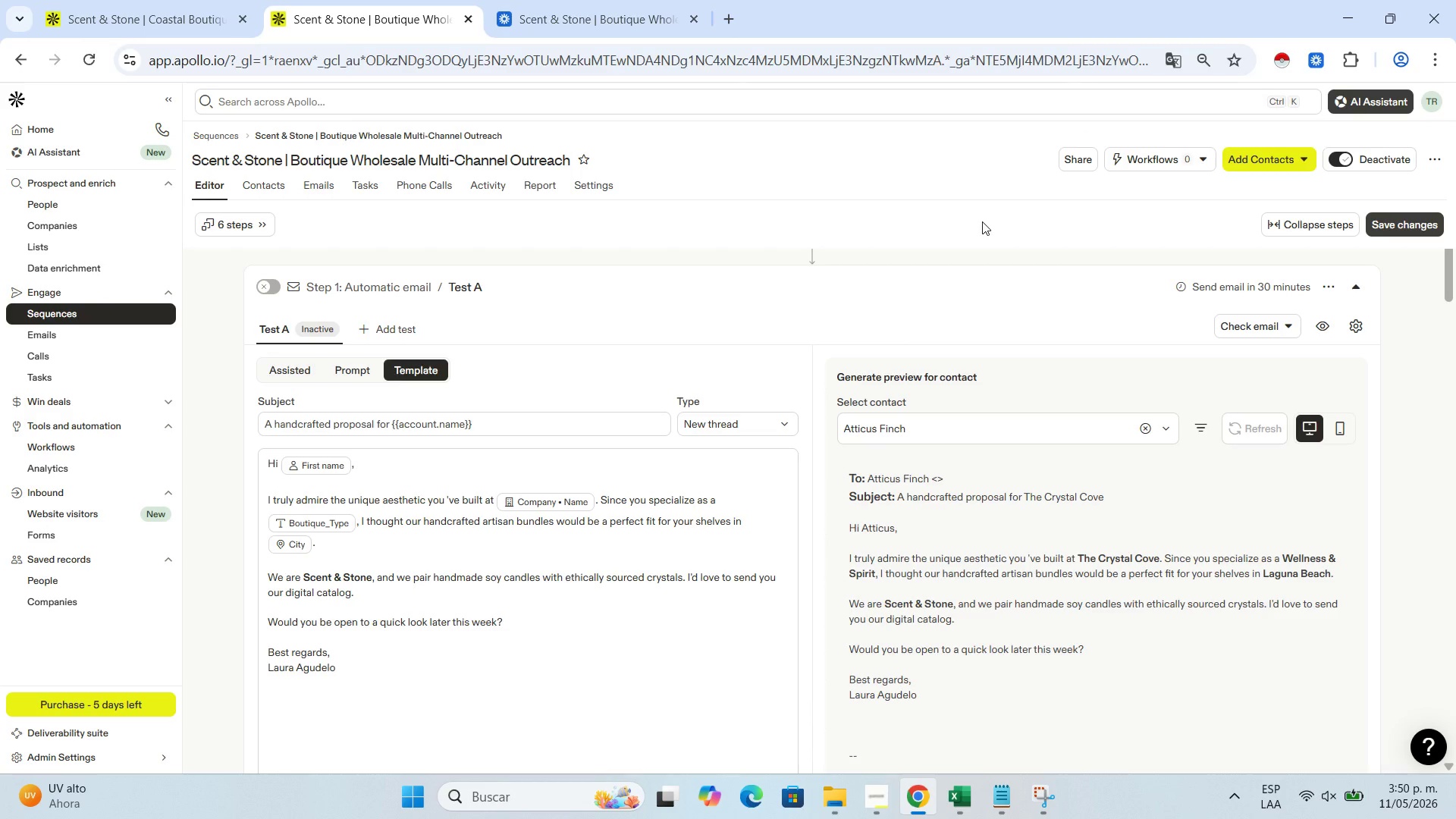 
key(Control+NumpadSubtract)
 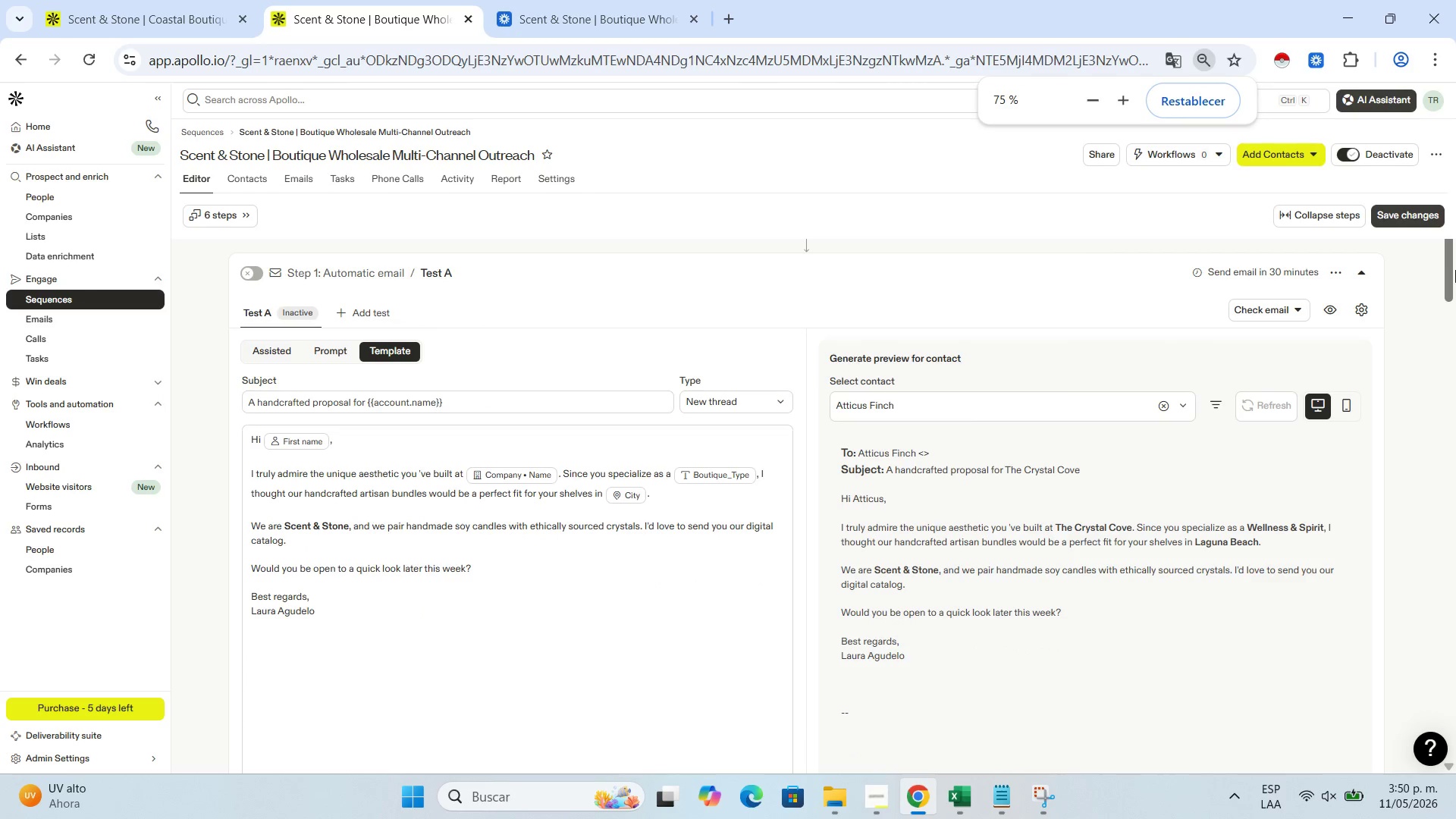 
key(Control+NumpadSubtract)
 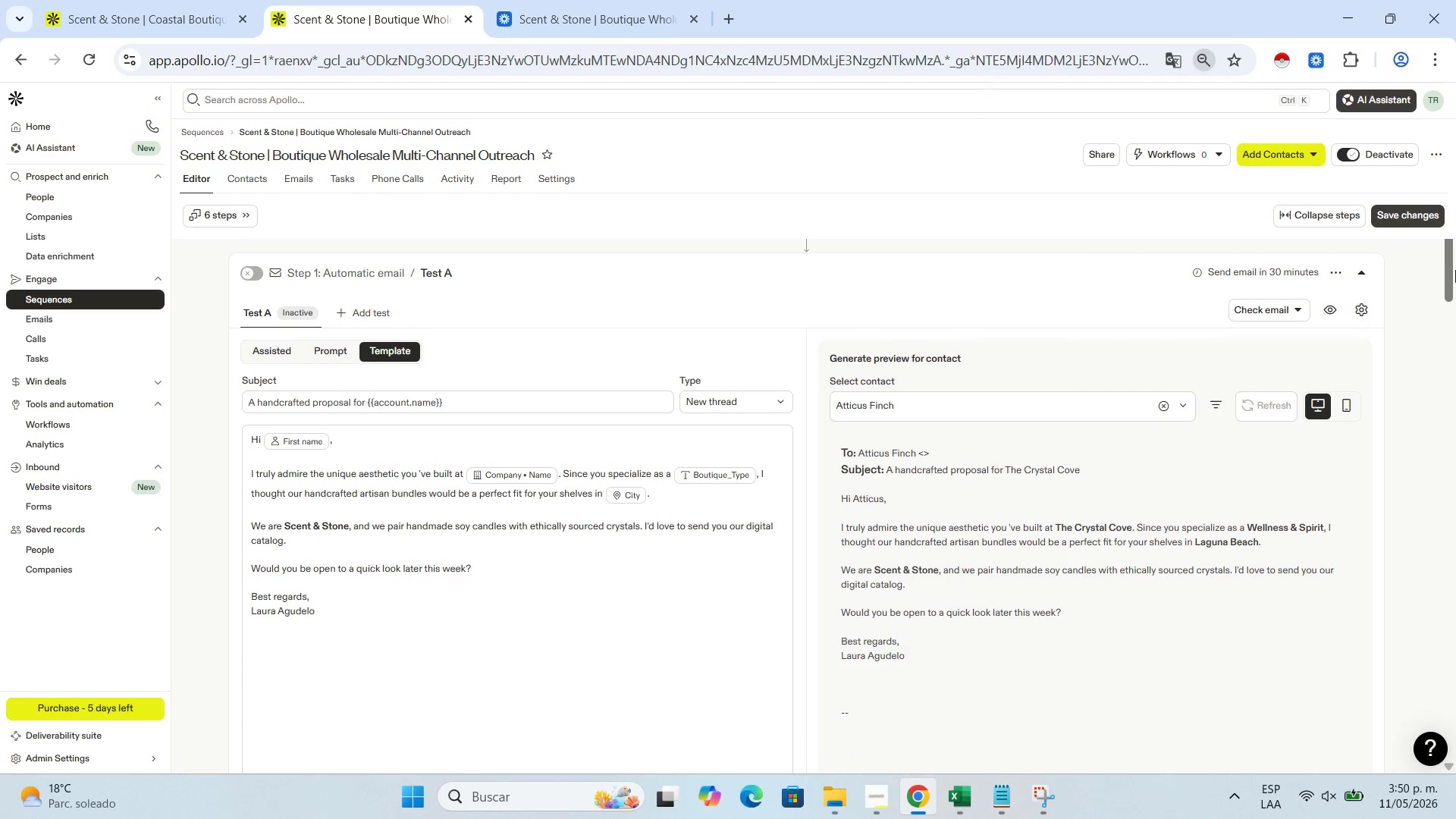 
key(Control+NumpadSubtract)
 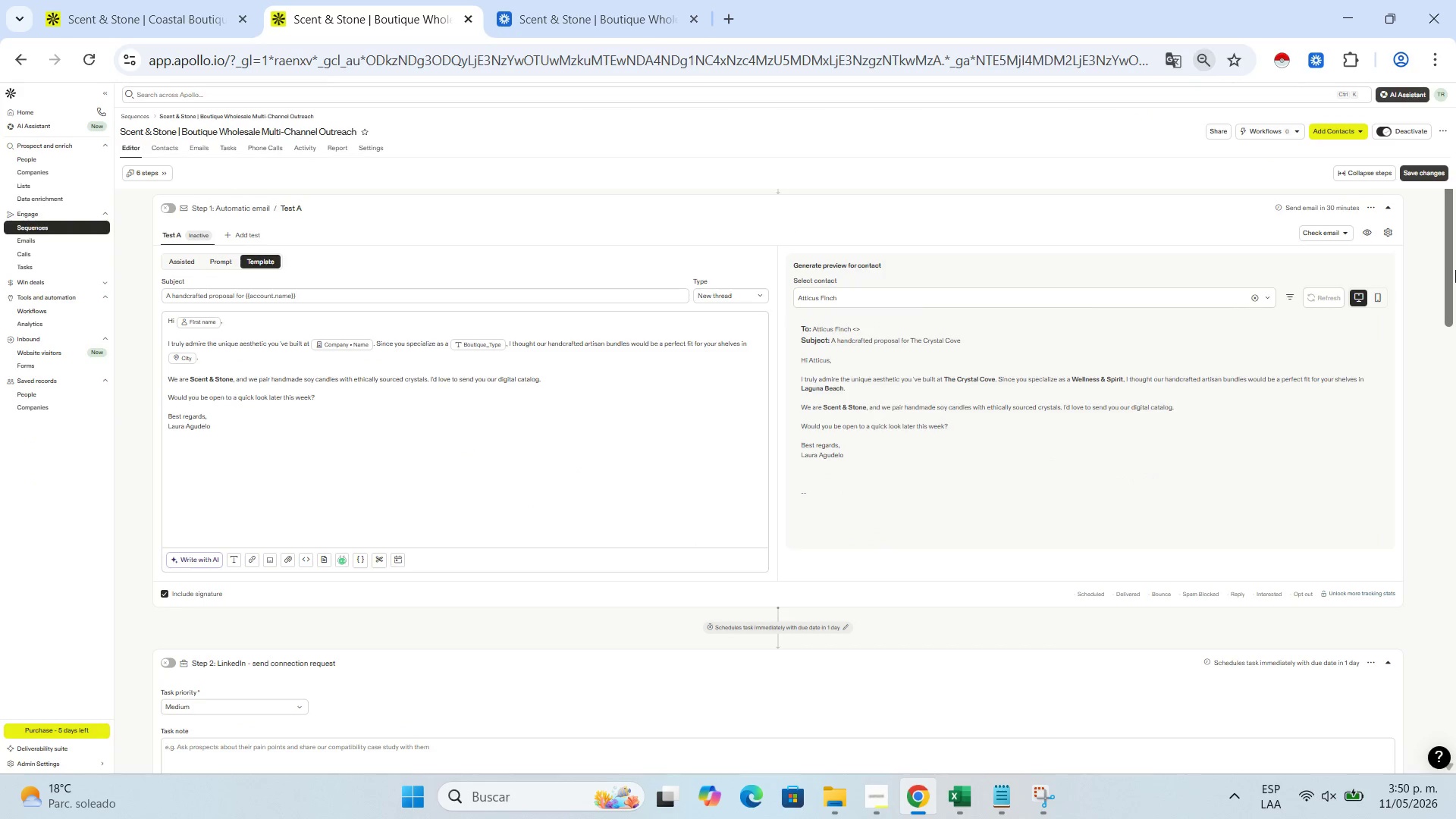 
left_click_drag(start_coordinate=[1451, 244], to_coordinate=[1455, 210])
 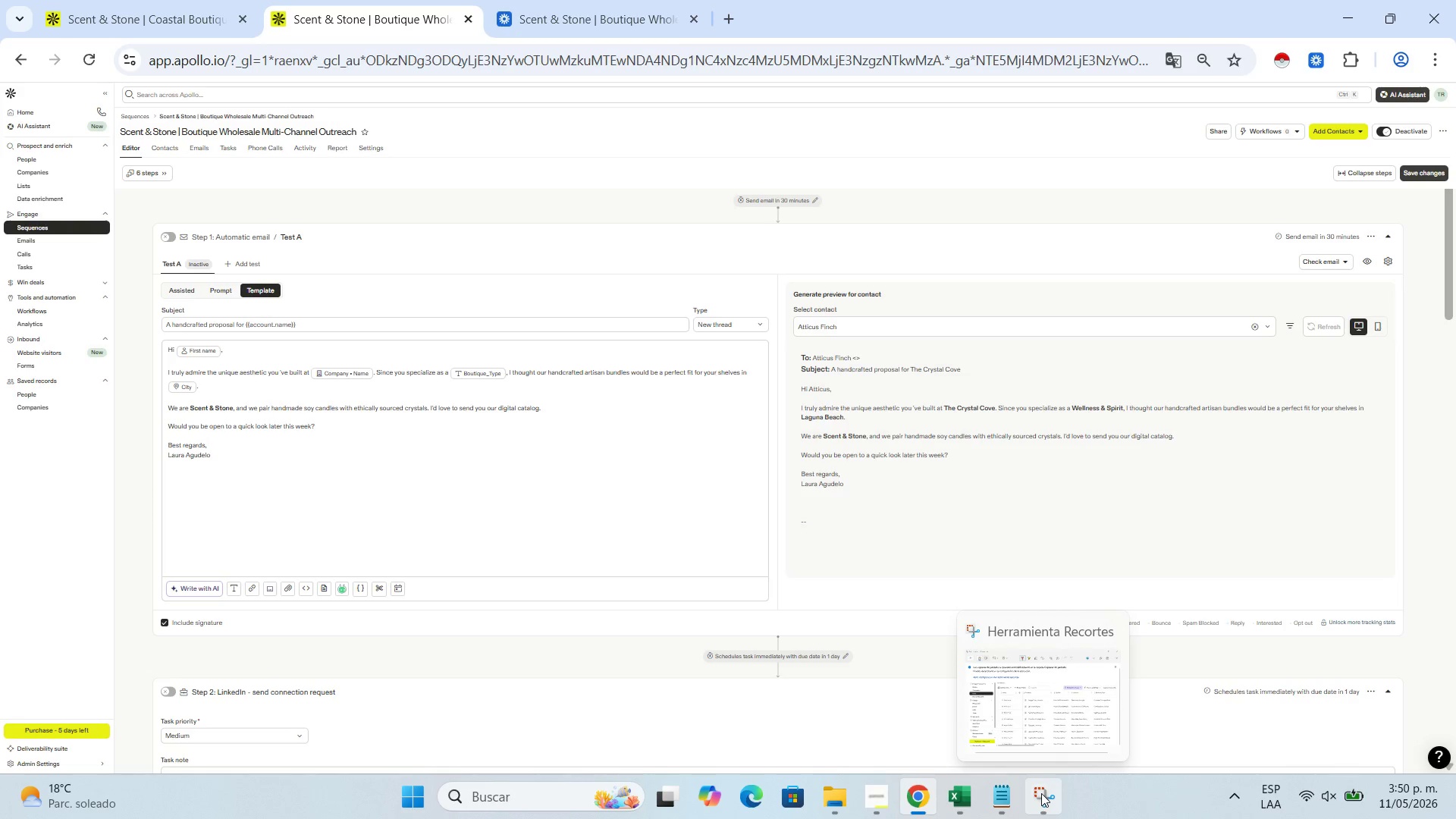 
wait(5.08)
 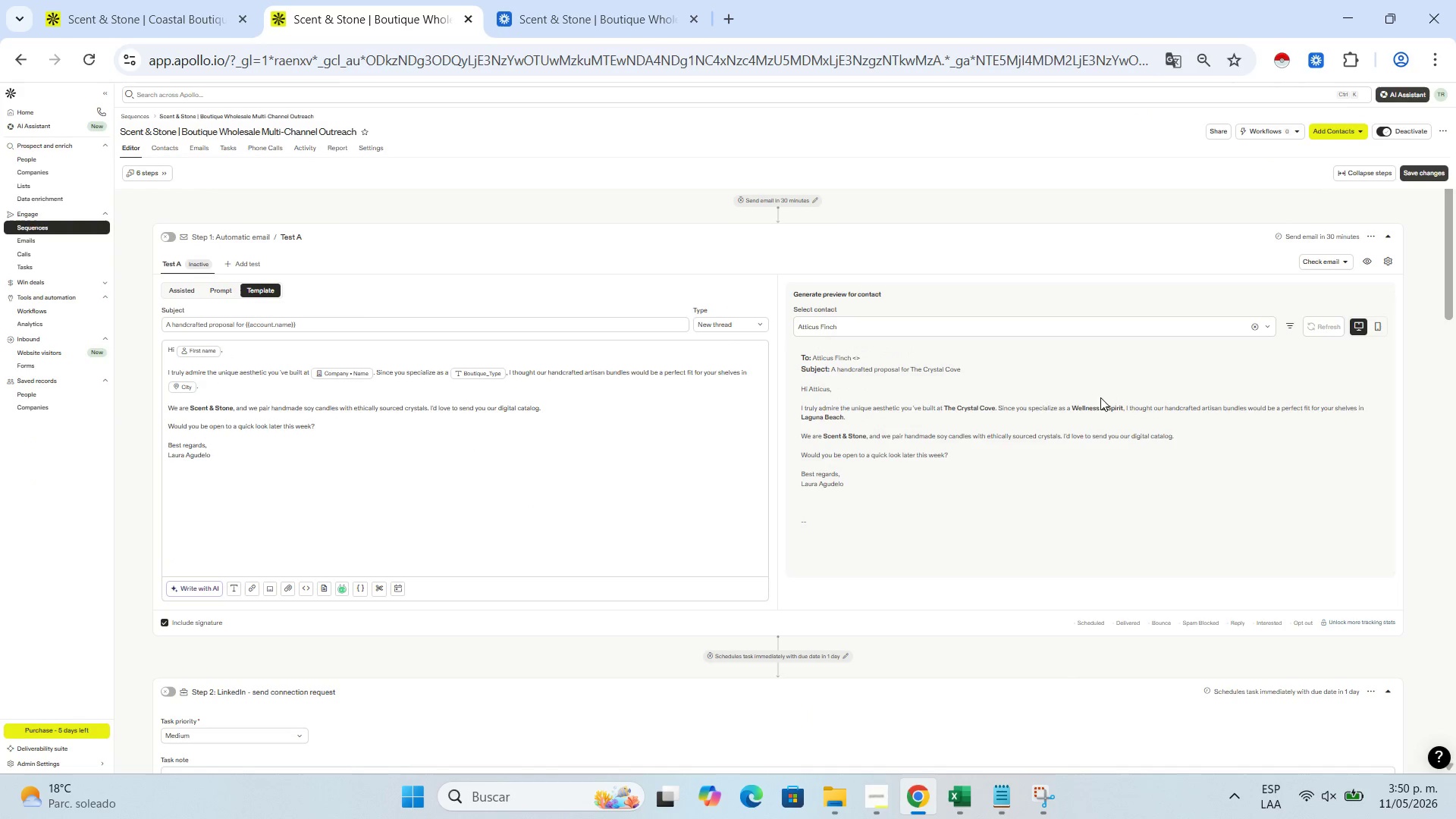 
key(Control+NumpadAdd)
 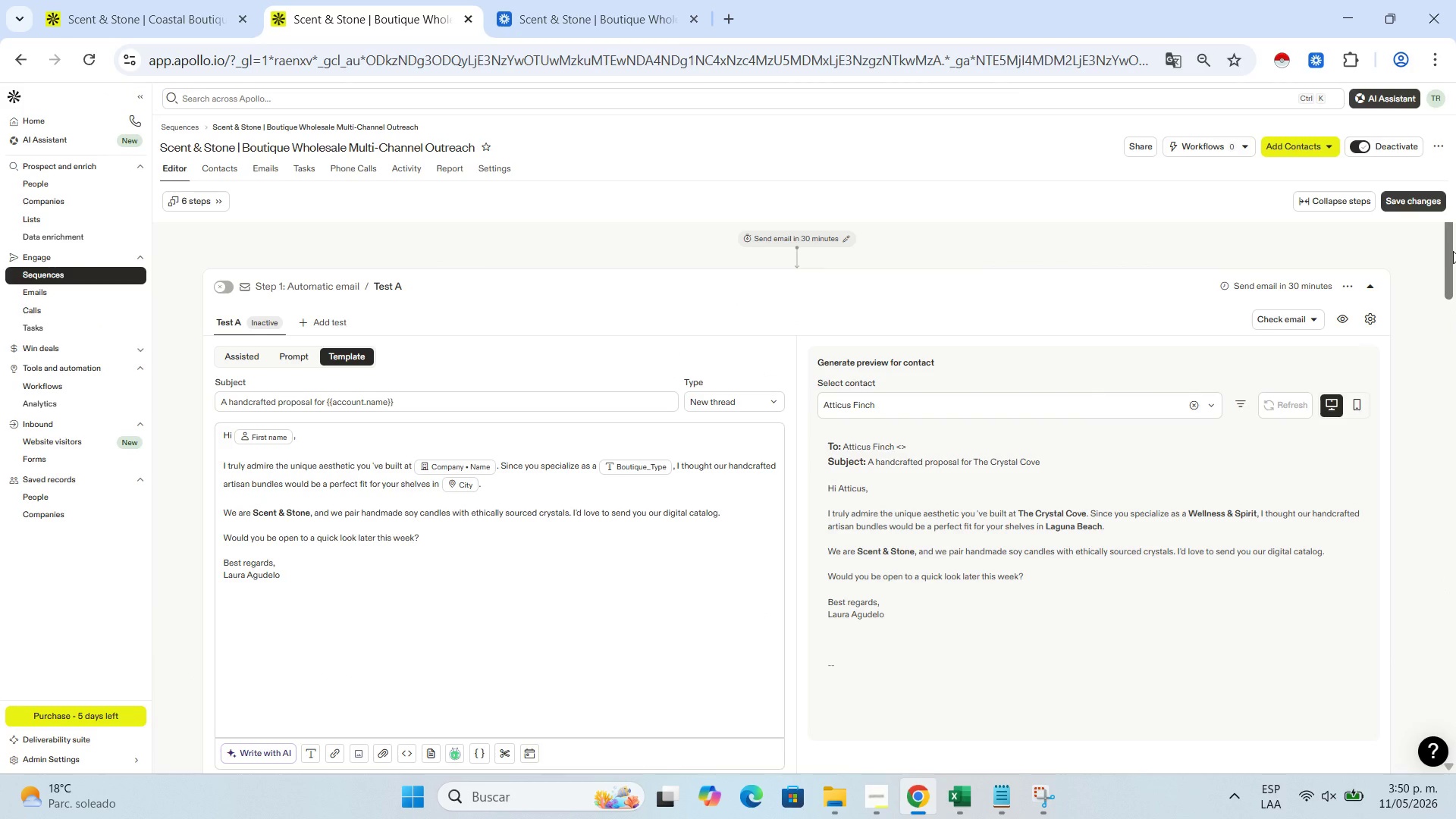 
wait(7.52)
 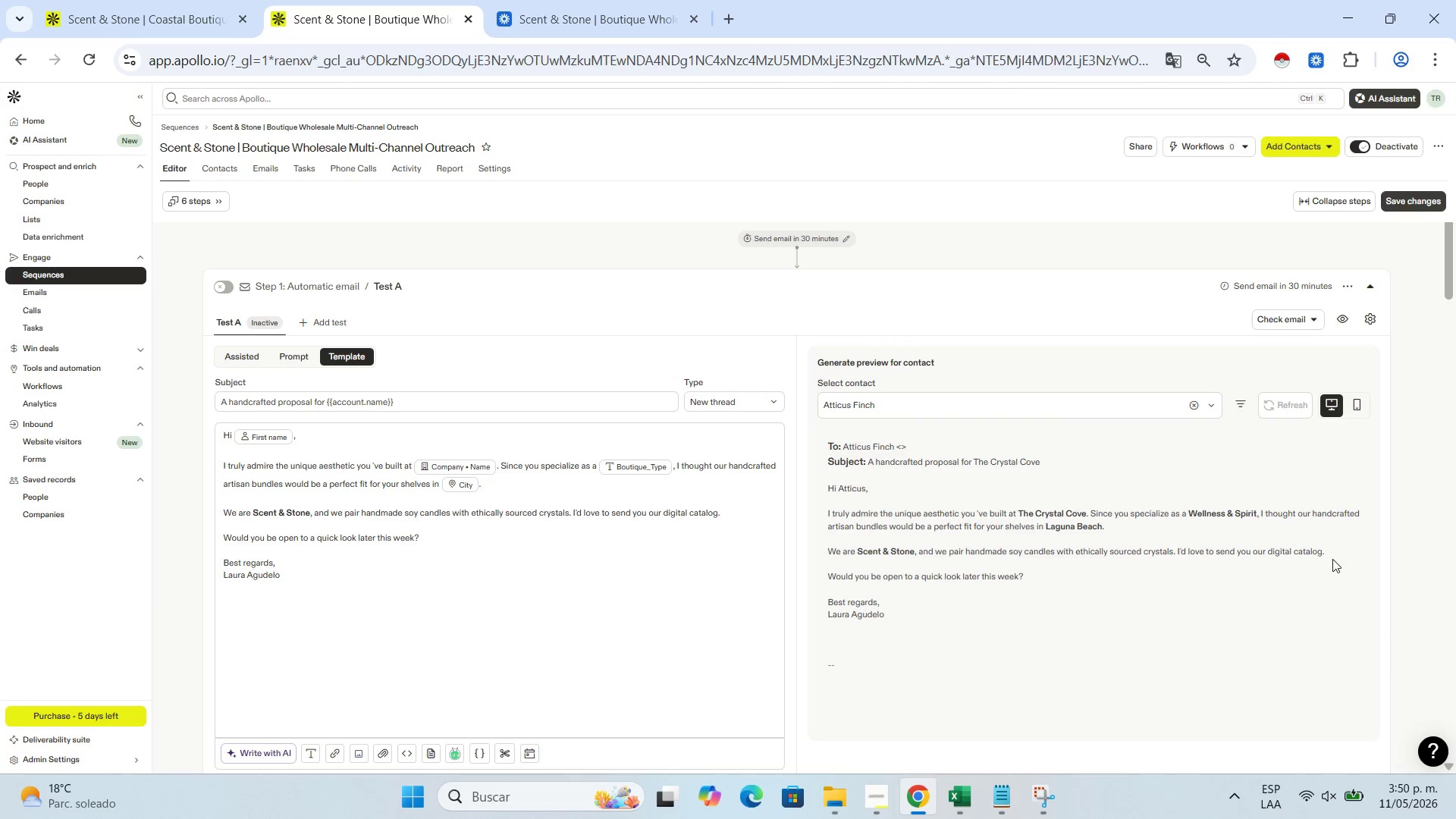 
left_click([1044, 796])
 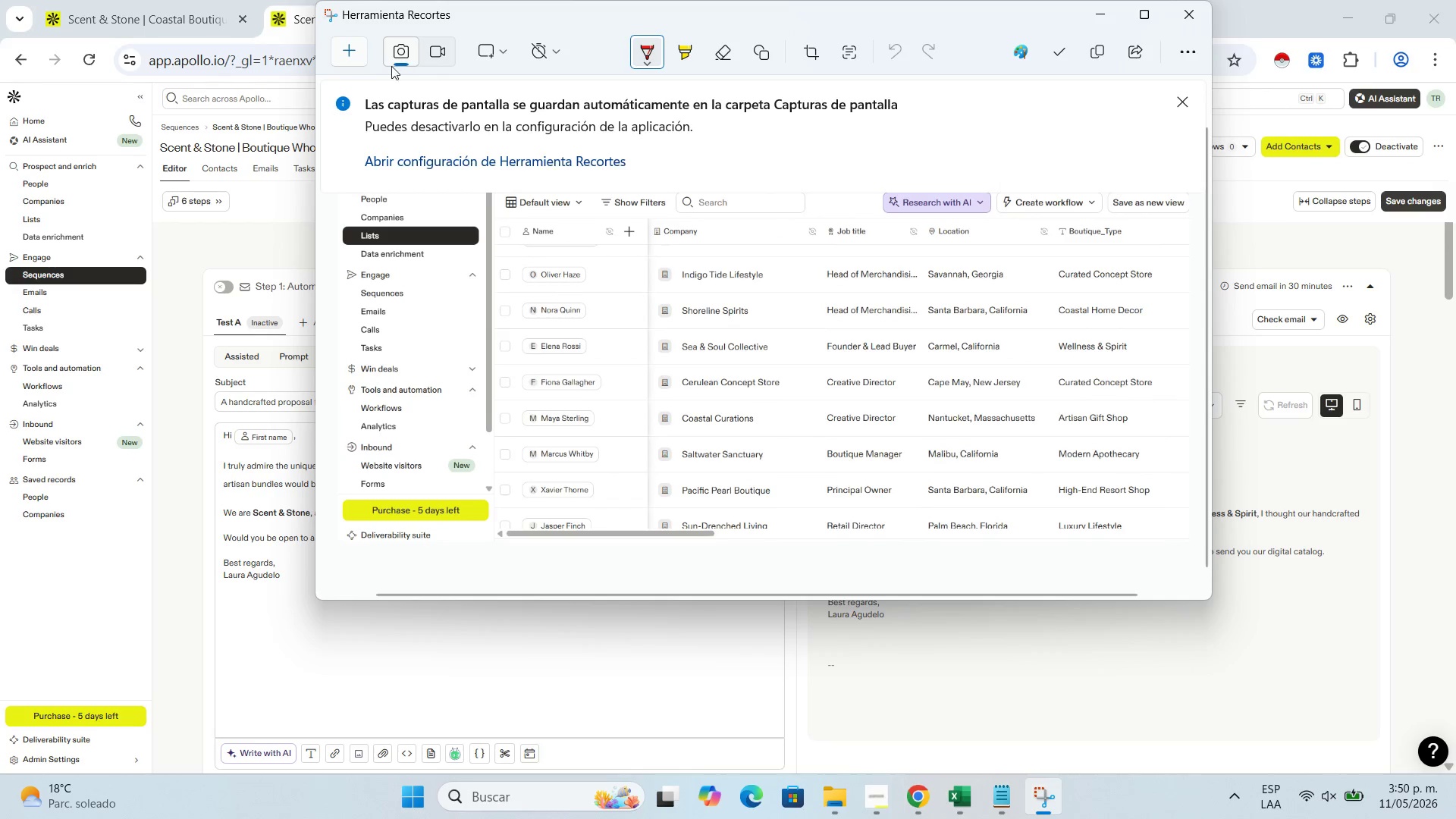 
left_click([346, 59])
 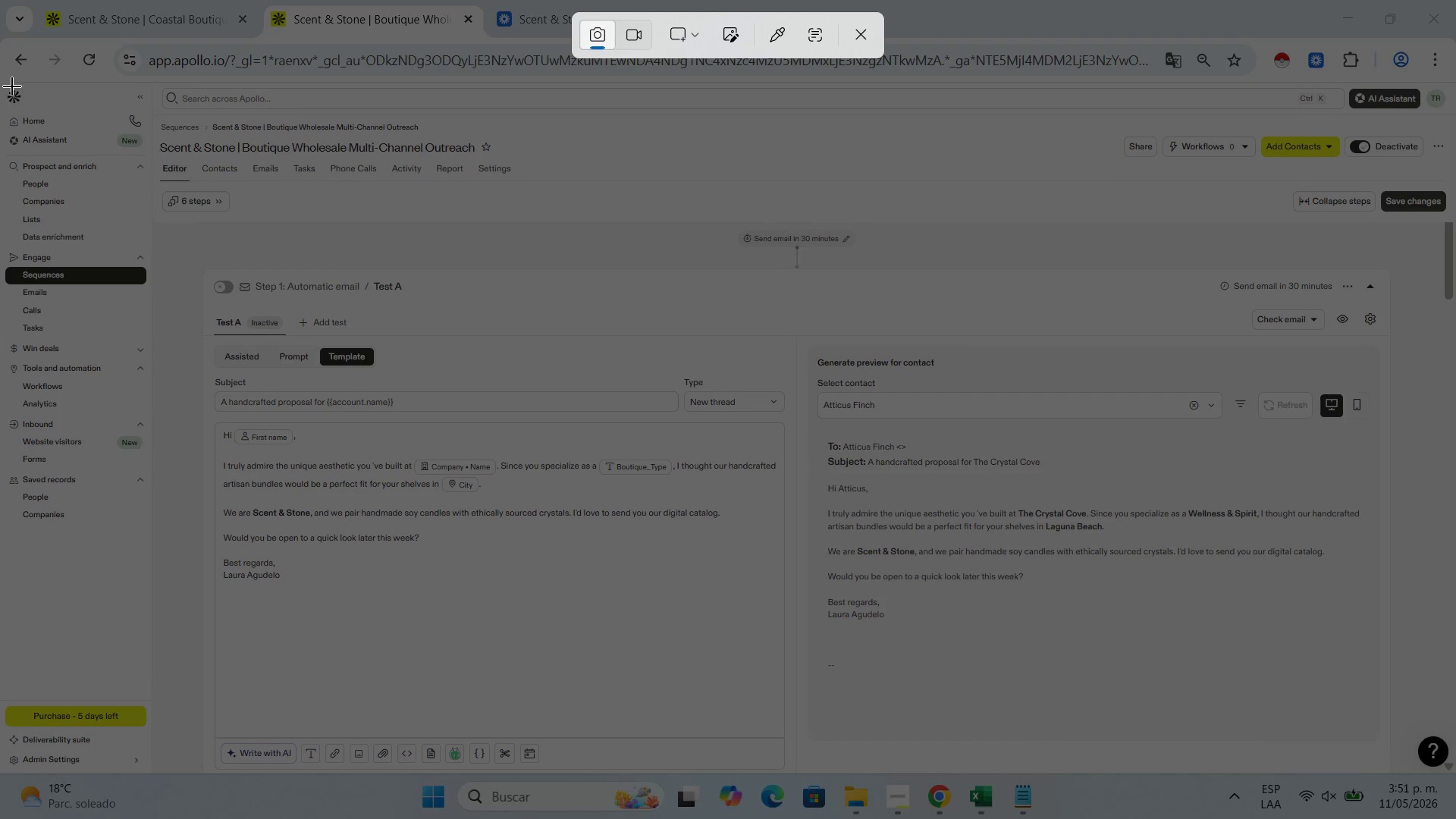 
left_click_drag(start_coordinate=[0, 83], to_coordinate=[1452, 777])
 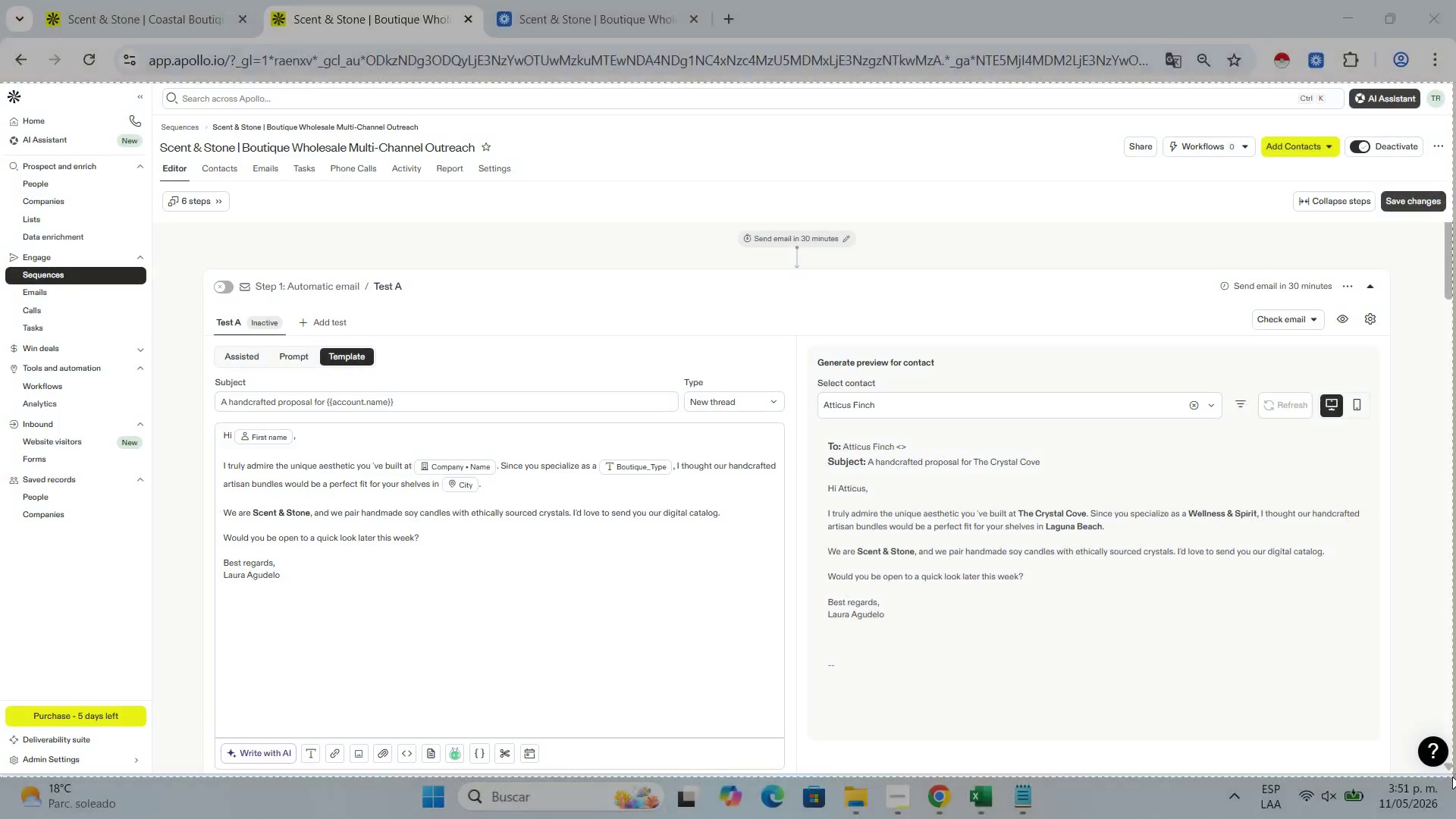 
left_click_drag(start_coordinate=[1452, 777], to_coordinate=[1454, 769])
 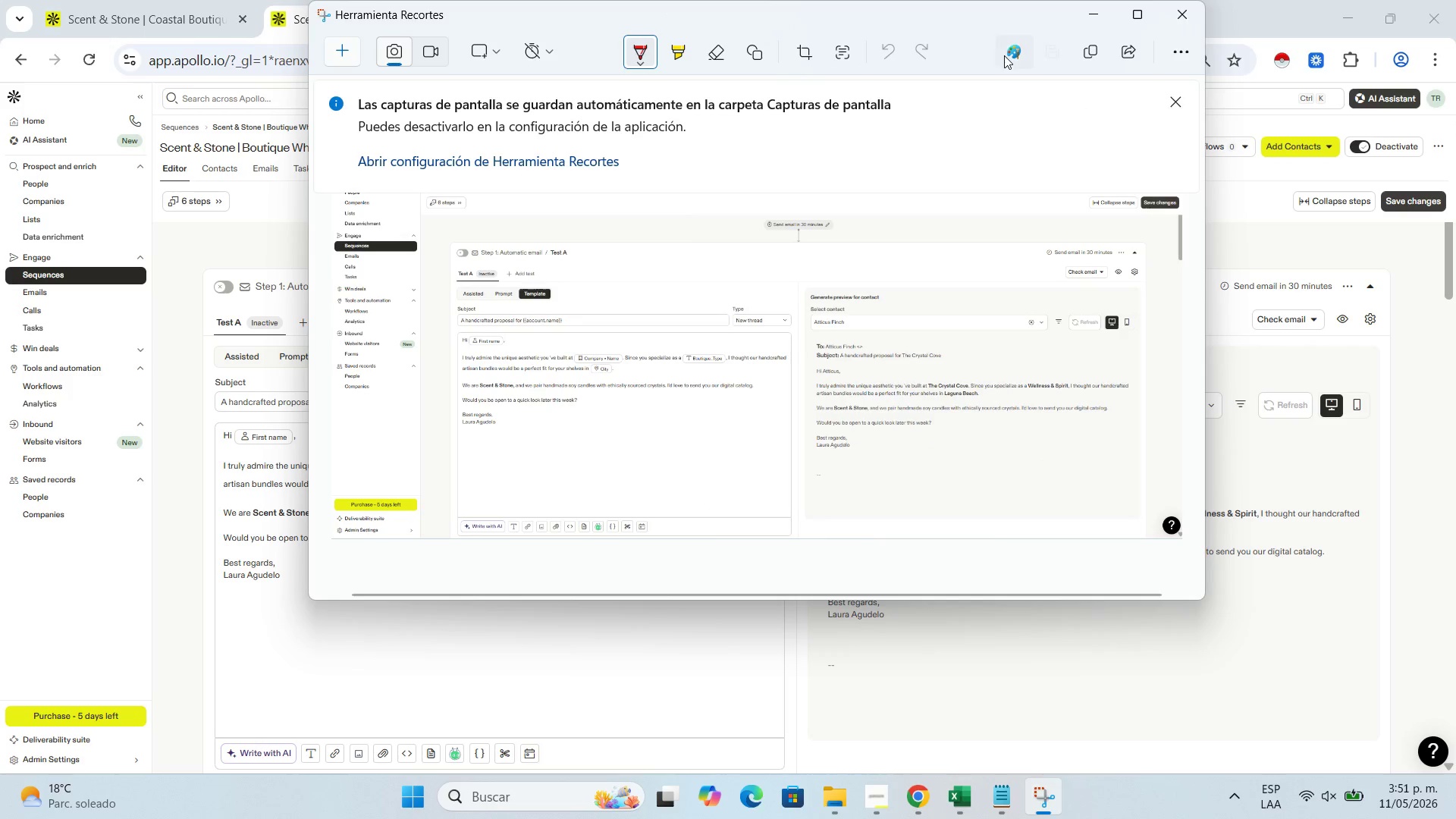 
left_click([1057, 49])
 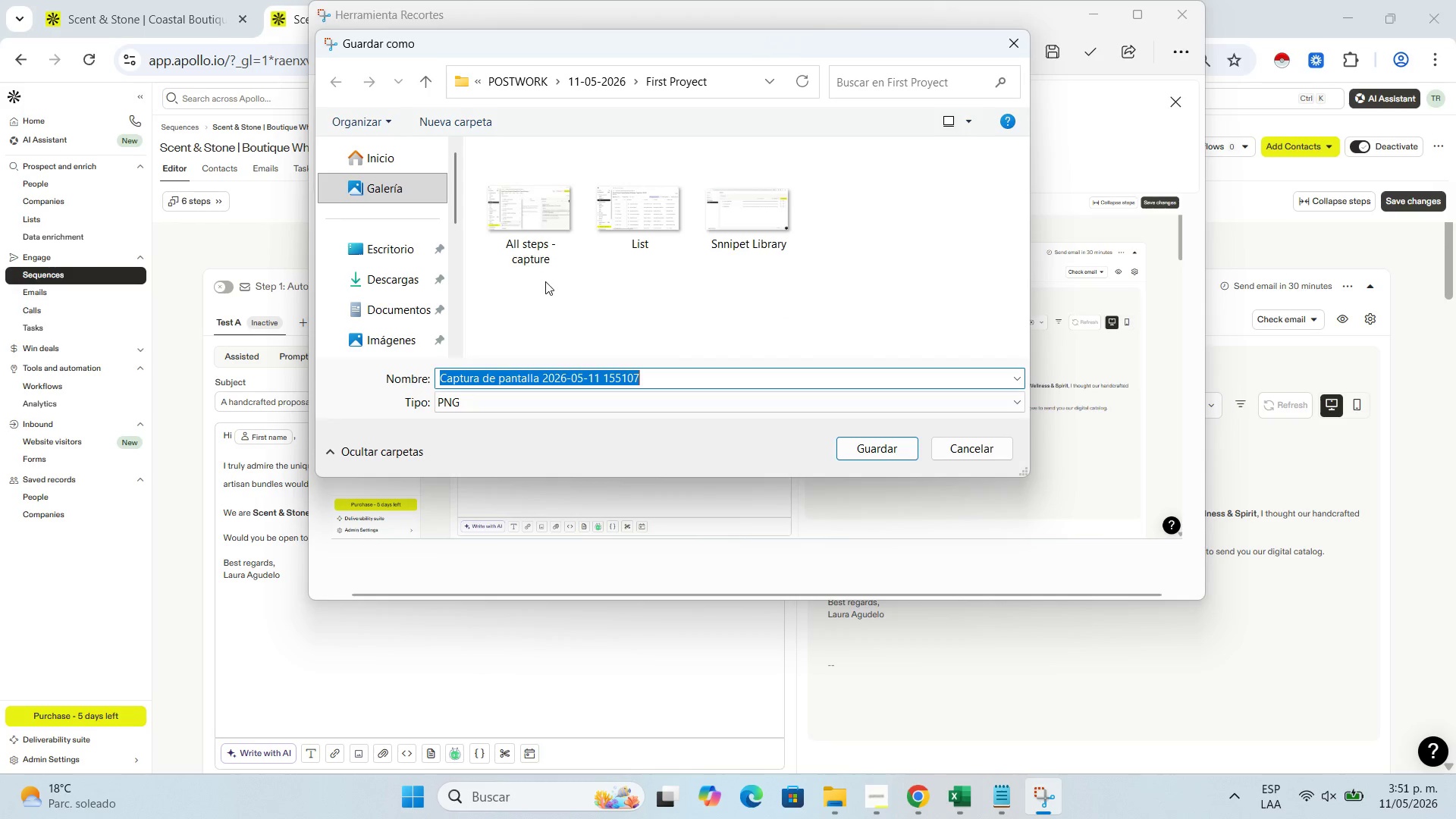 
type(Step 1 )
 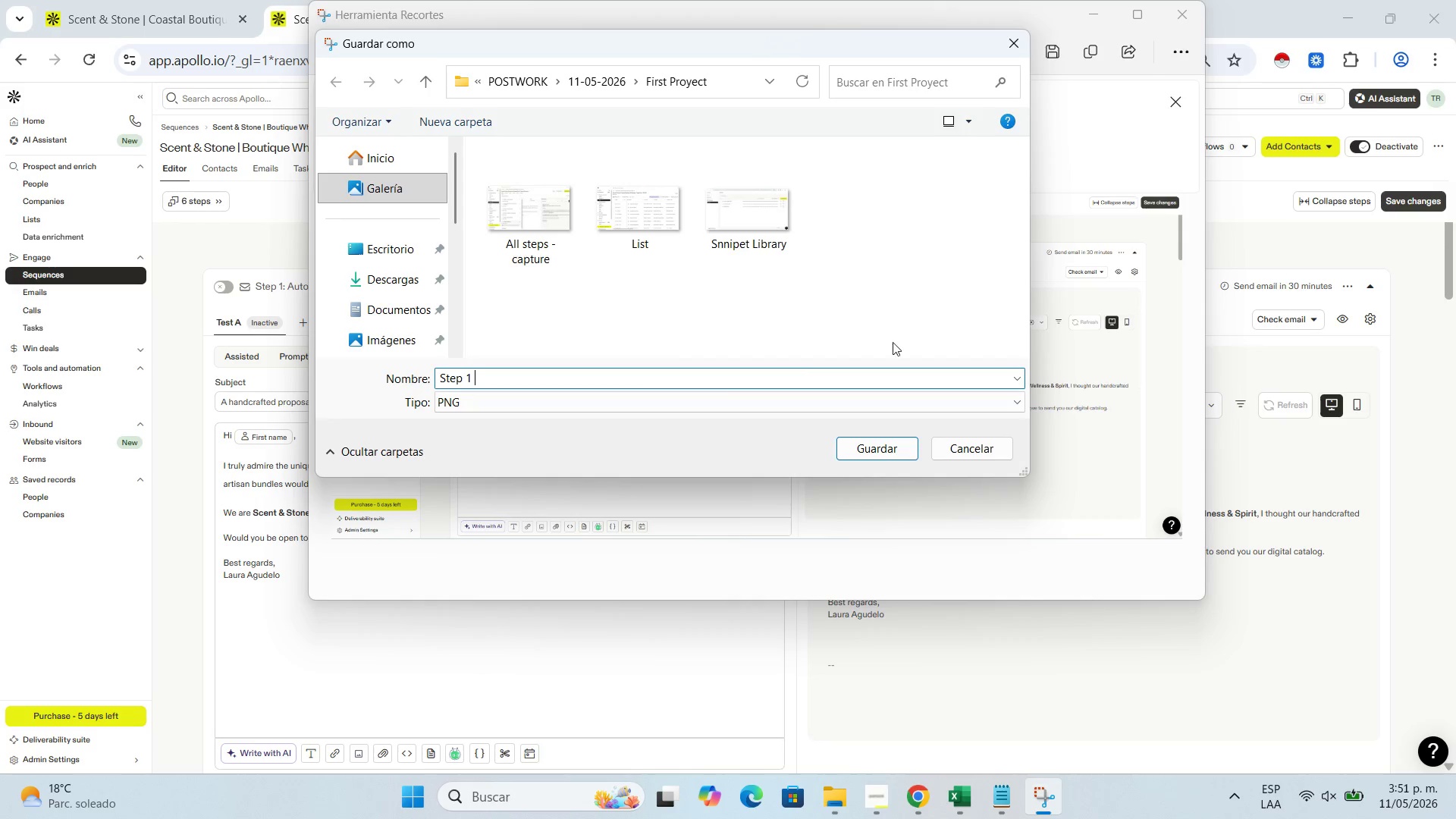 
left_click([885, 447])
 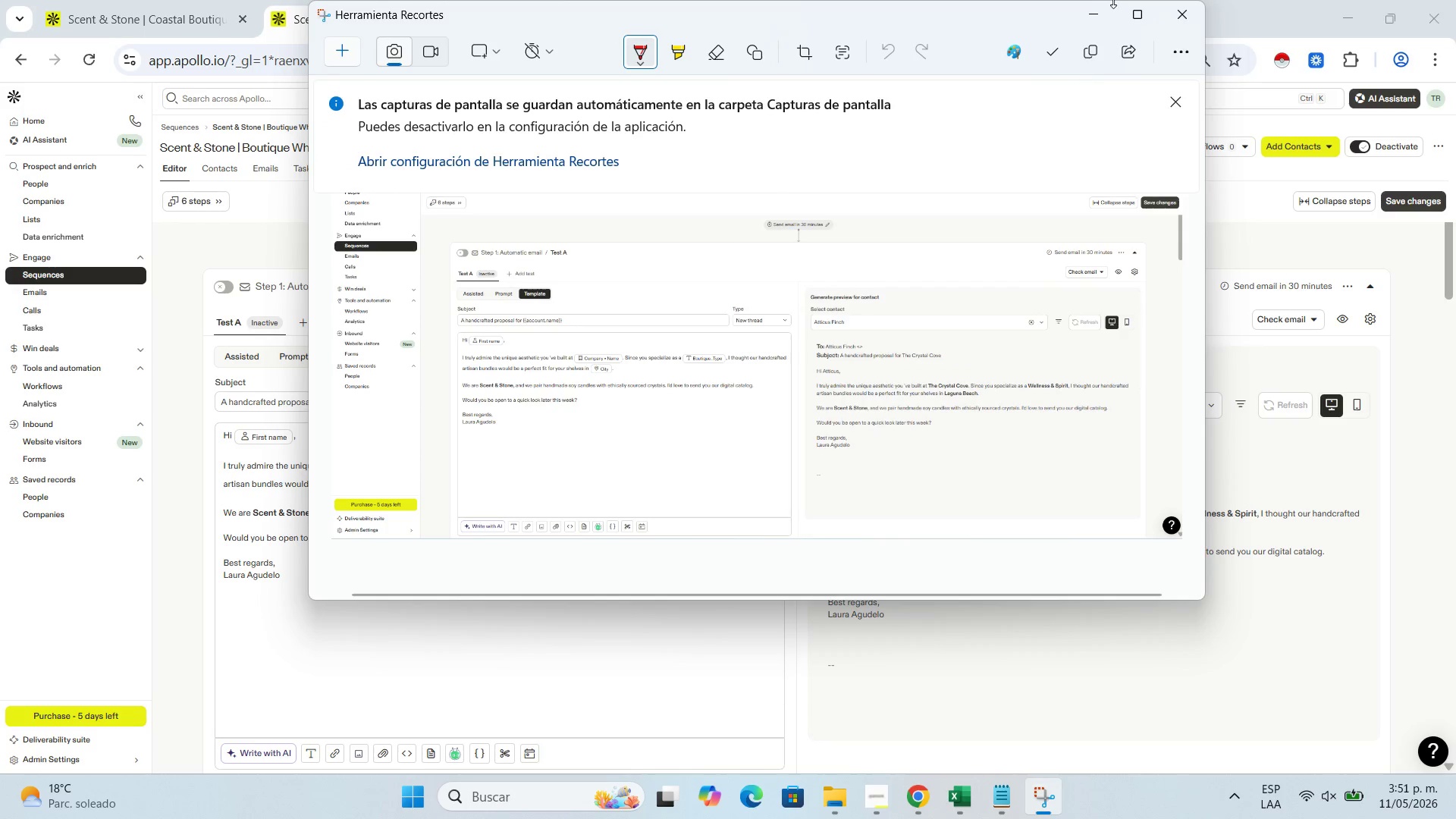 
left_click([1097, 5])
 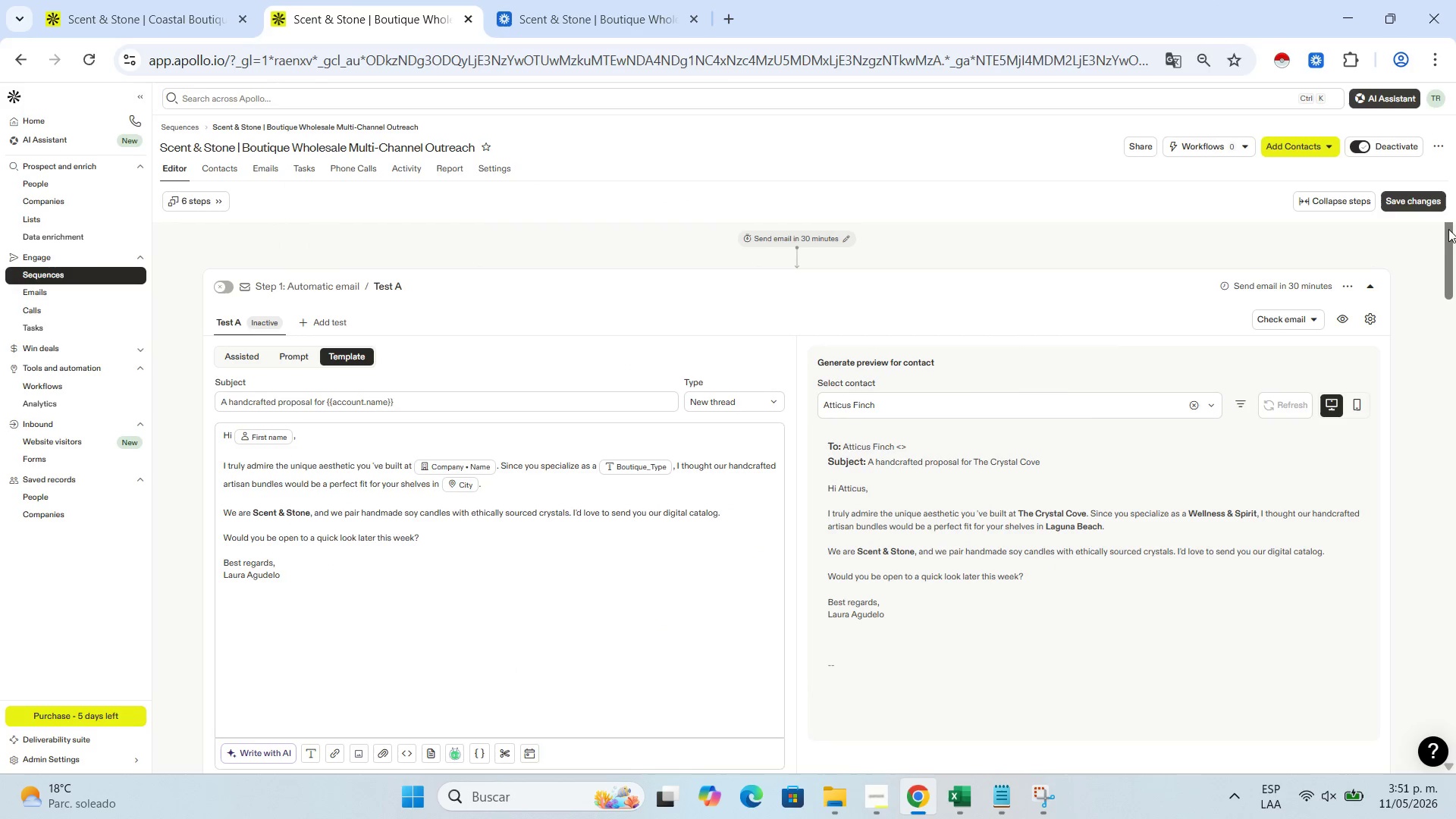 
left_click_drag(start_coordinate=[1453, 242], to_coordinate=[1454, 331])
 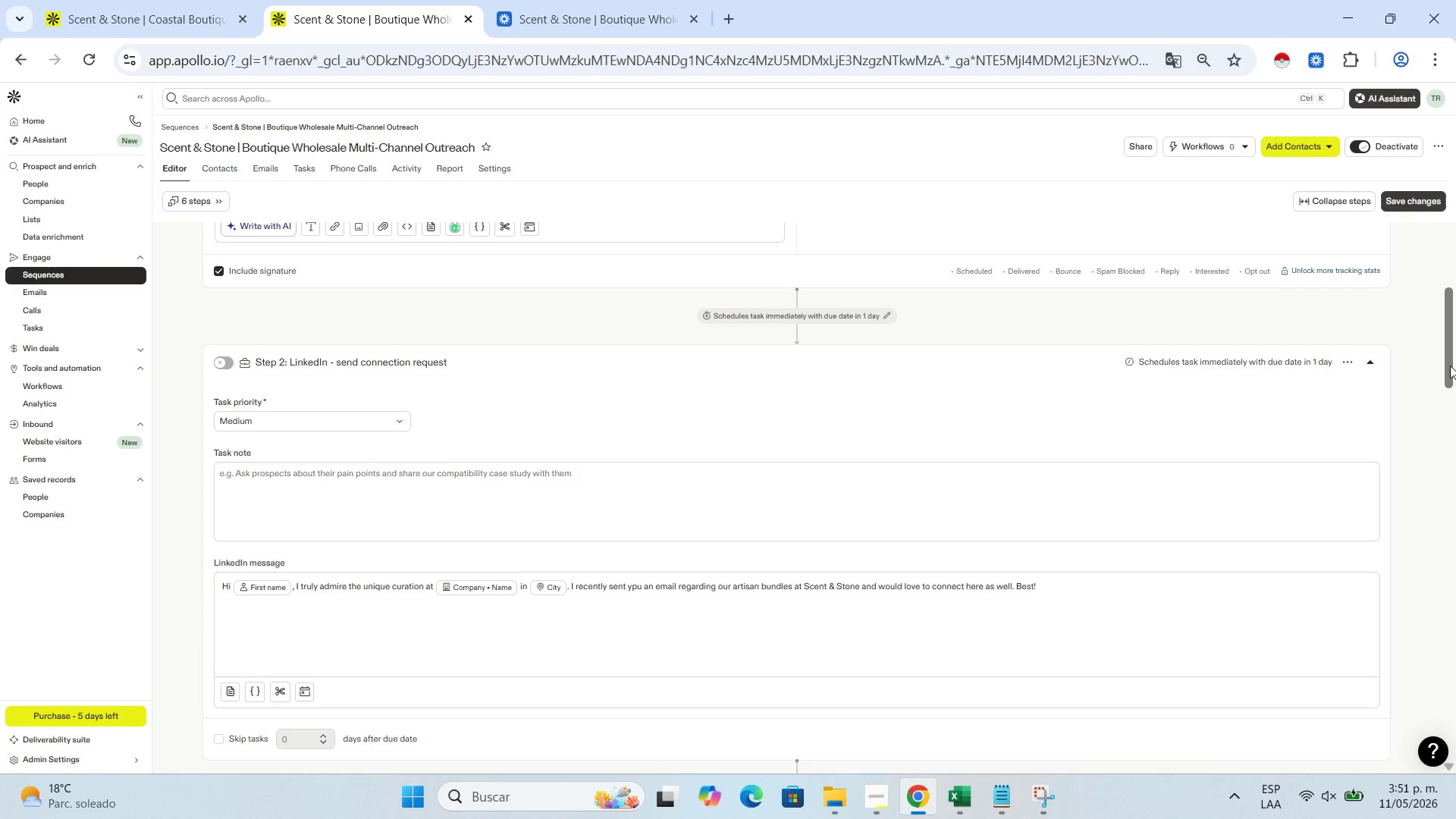 
scroll: coordinate [1450, 364], scroll_direction: up, amount: 1.0
 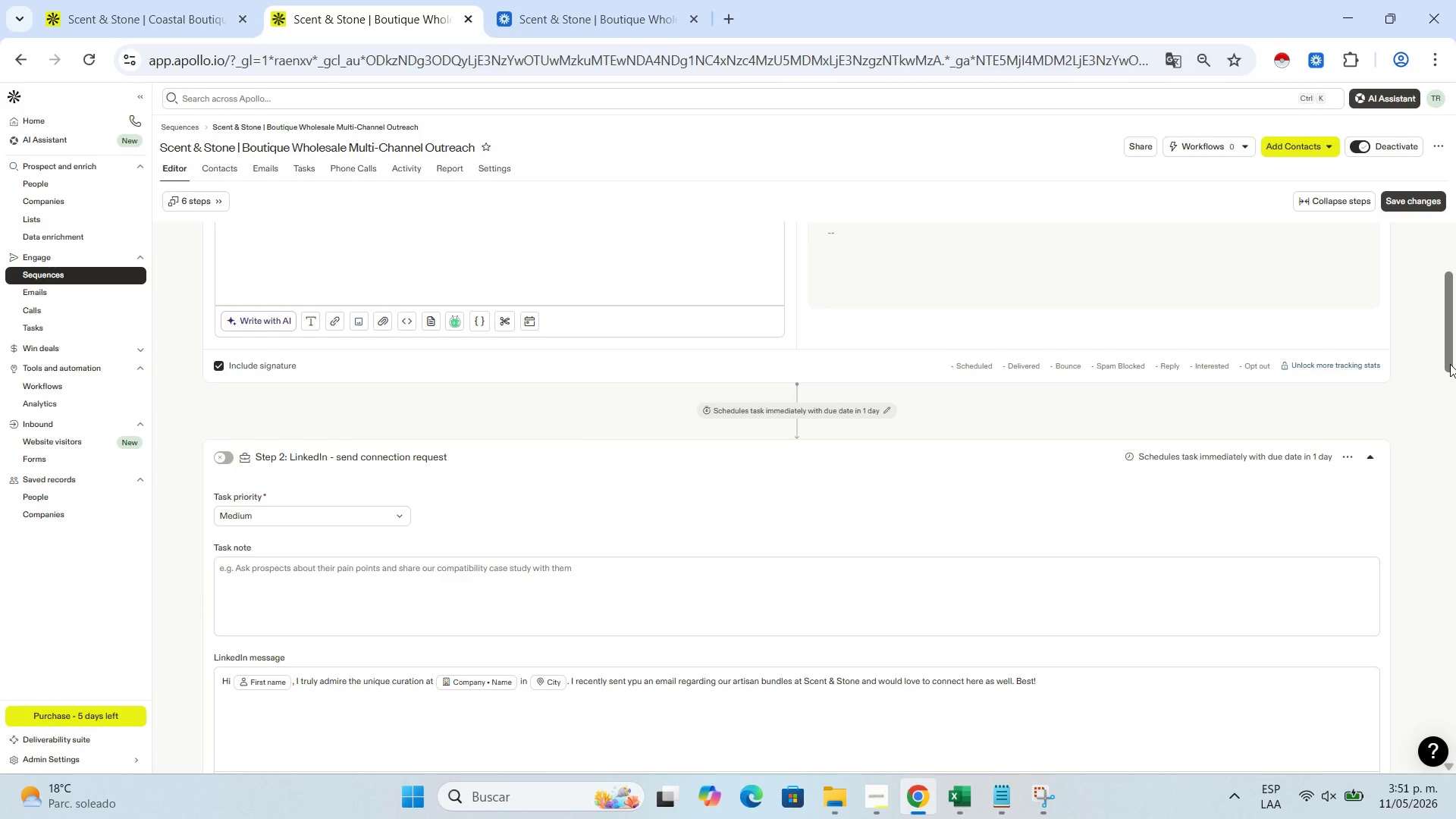 
scroll: coordinate [1450, 364], scroll_direction: down, amount: 1.0
 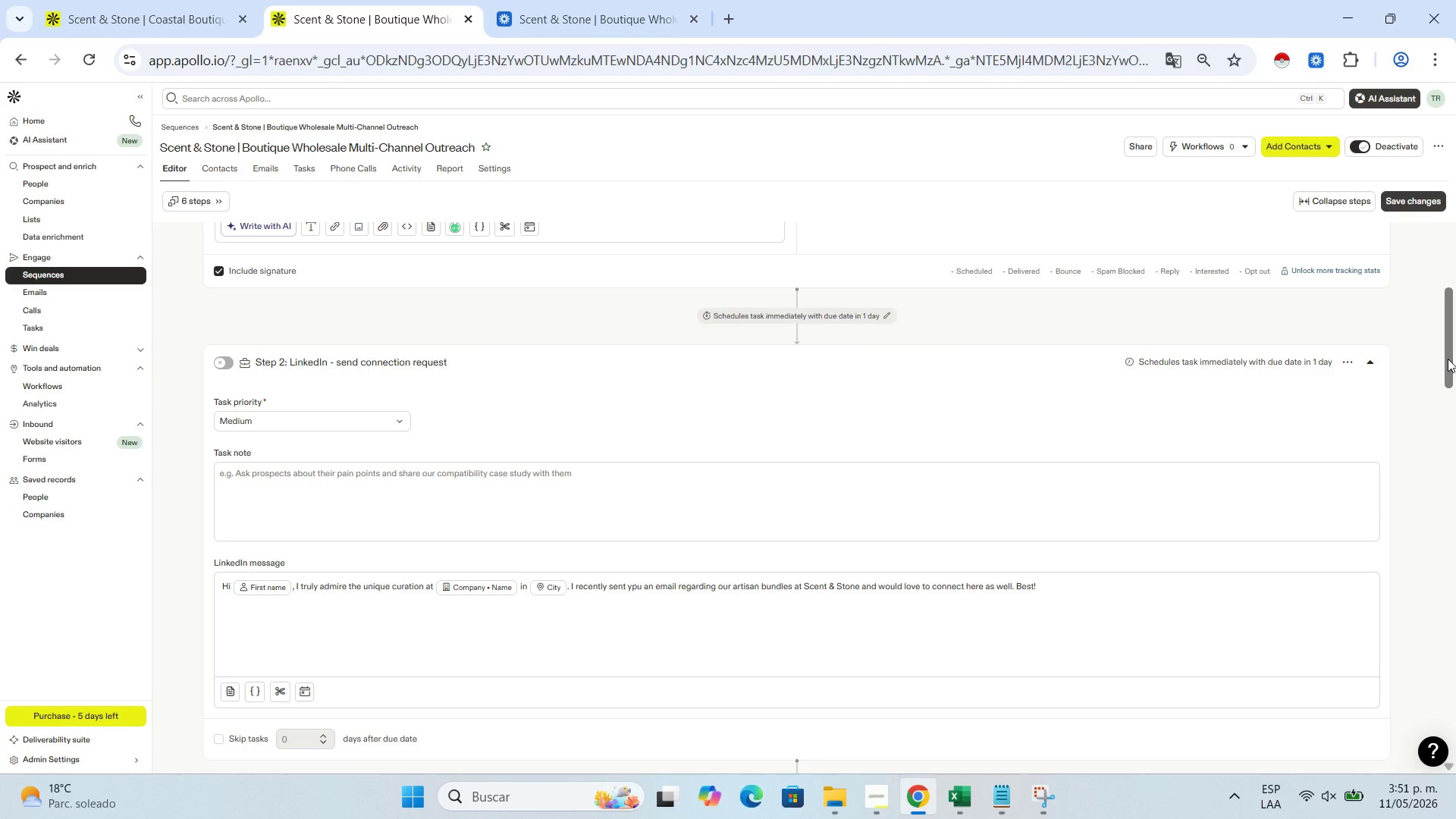 
left_click_drag(start_coordinate=[1448, 359], to_coordinate=[1448, 364])
 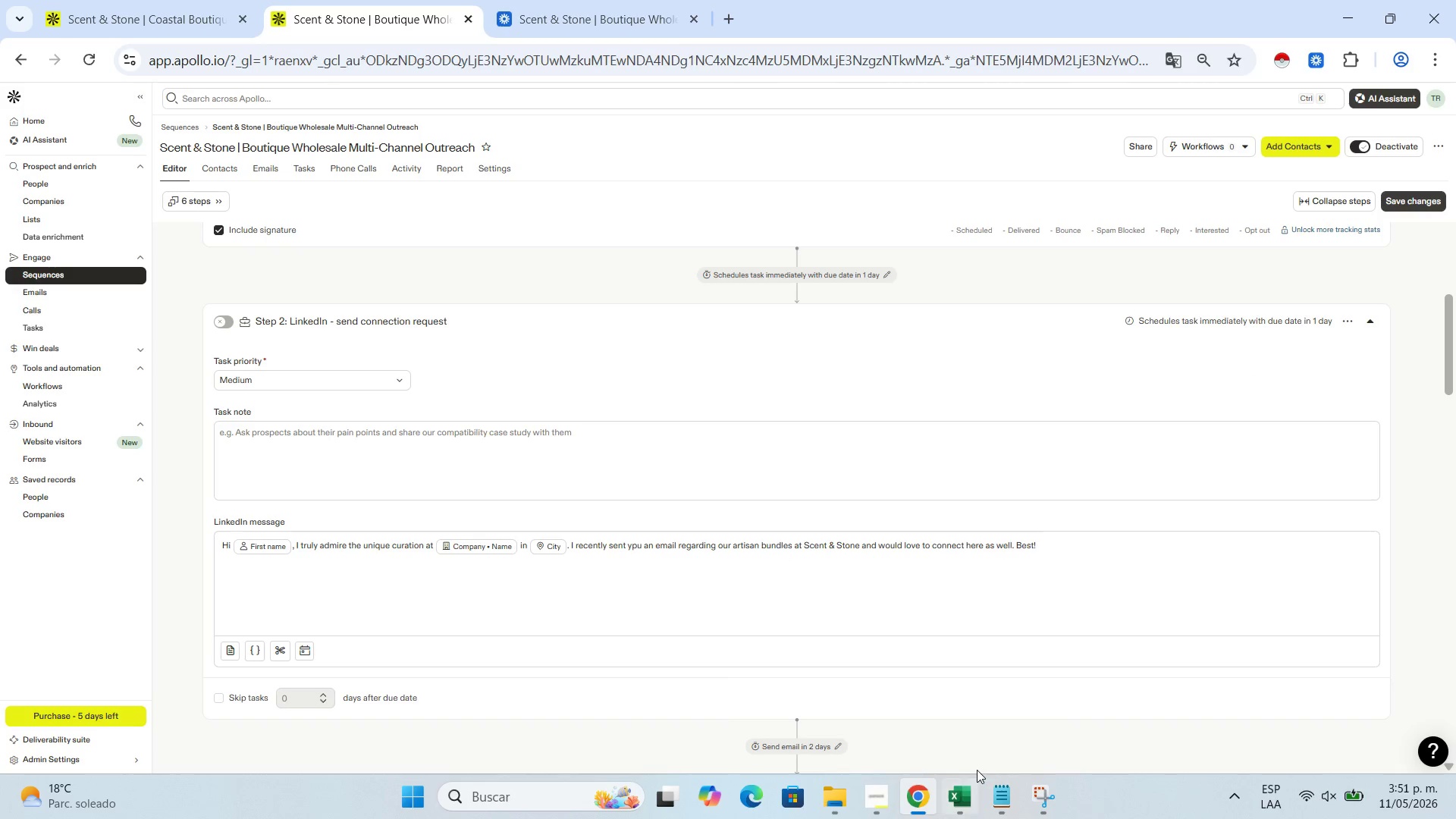 
wait(7.33)
 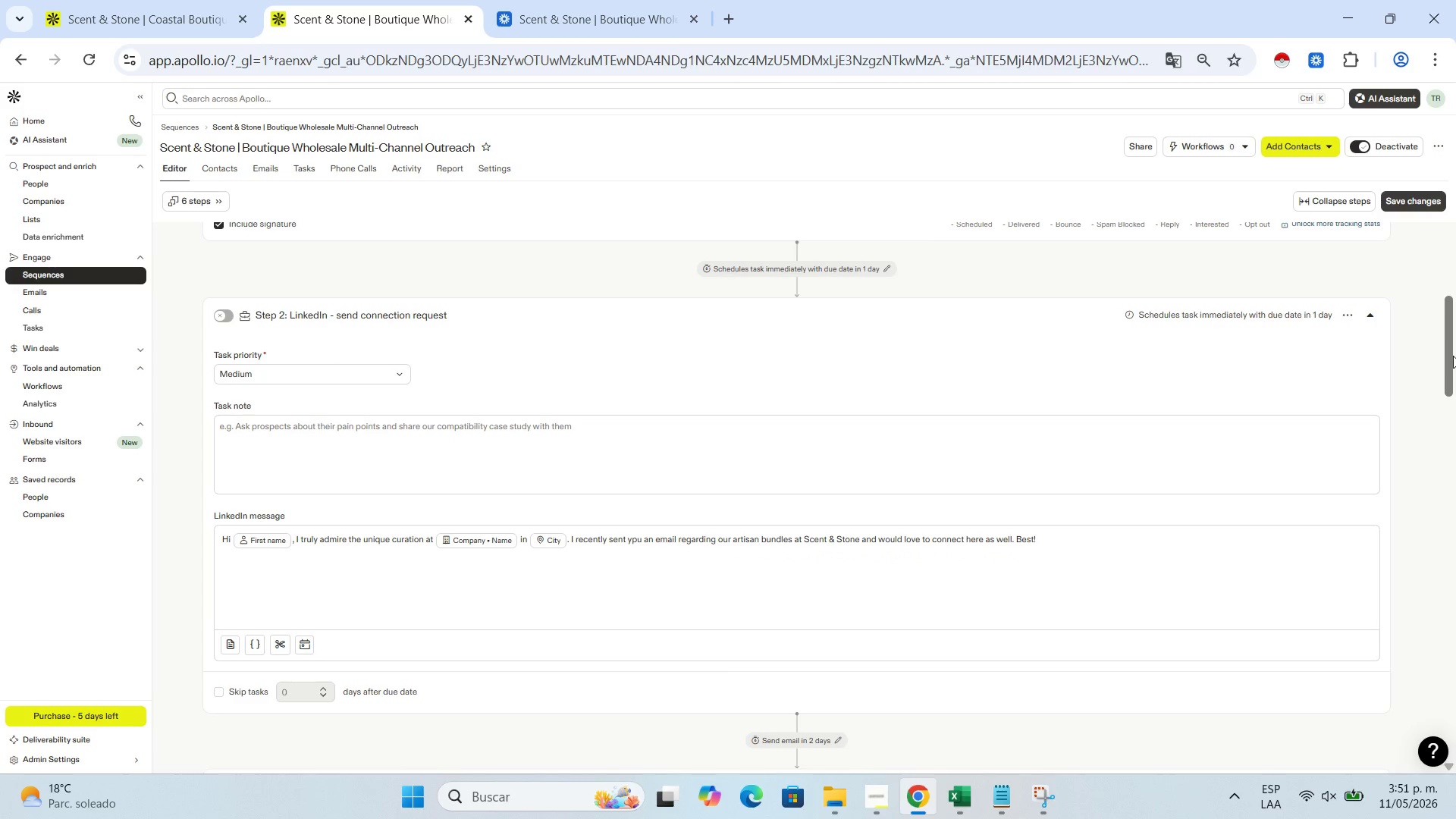 
left_click_drag(start_coordinate=[1455, 346], to_coordinate=[1455, 356])
 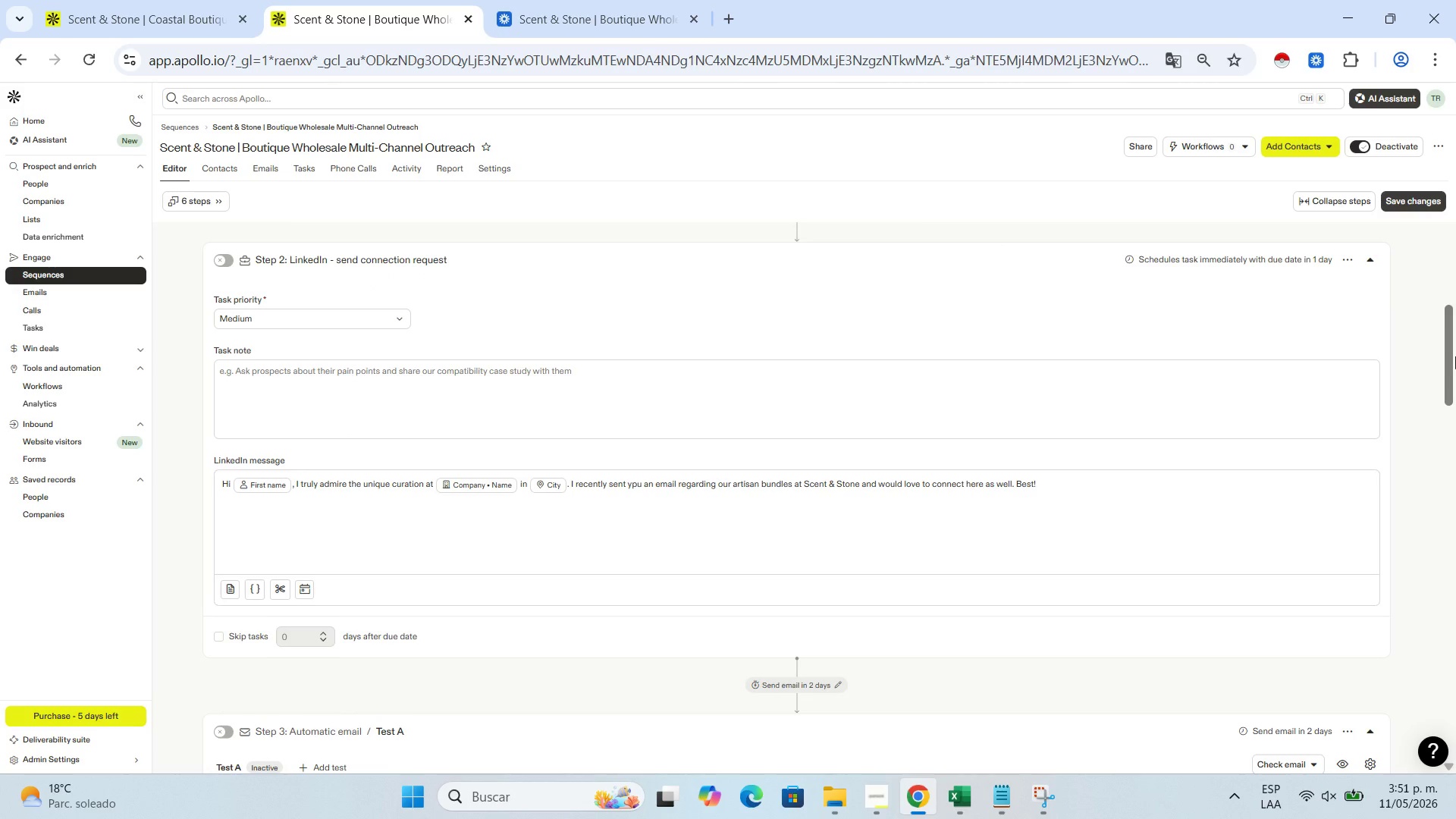 
left_click_drag(start_coordinate=[1455, 356], to_coordinate=[1455, 350])
 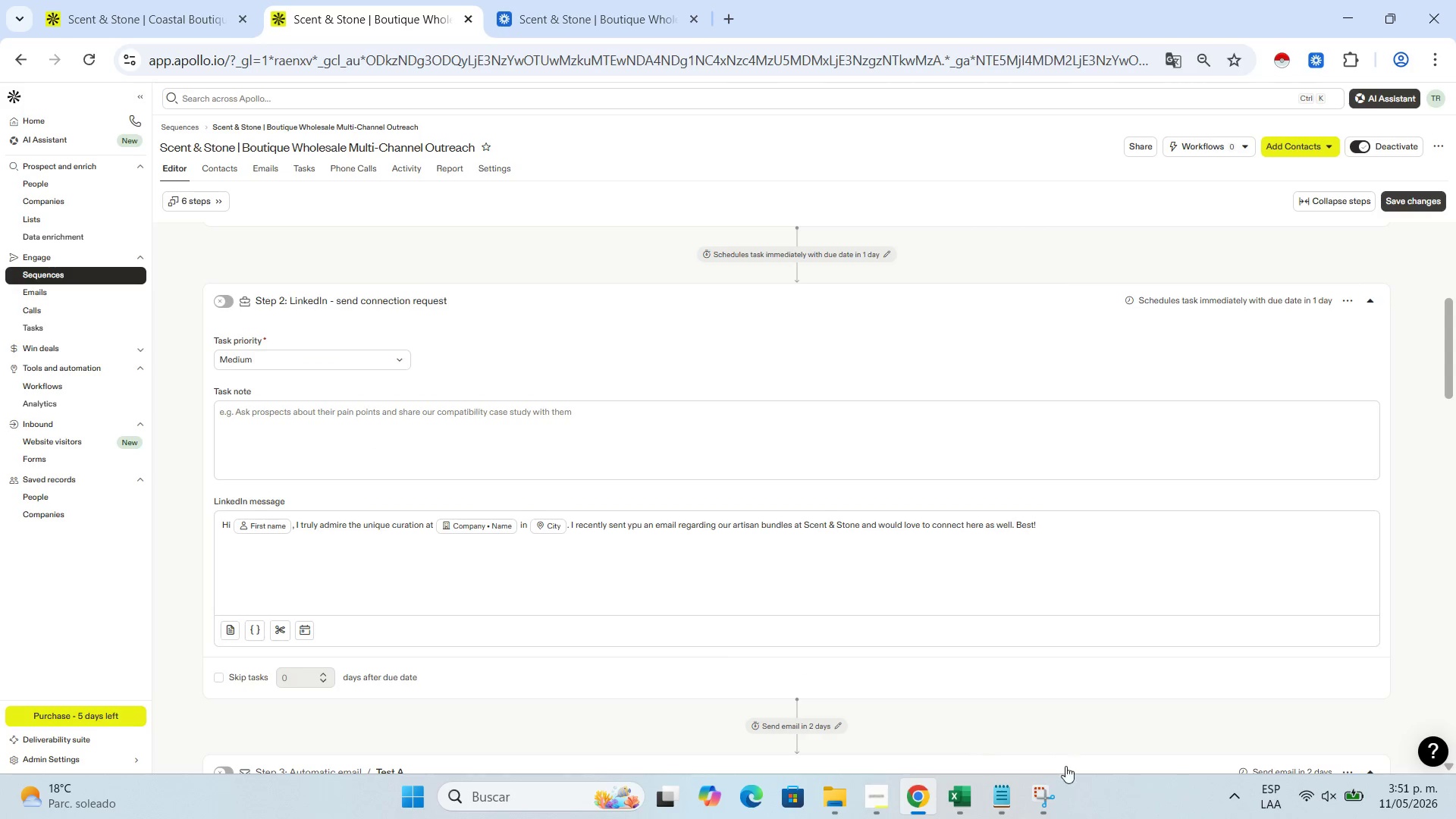 
left_click([1047, 785])
 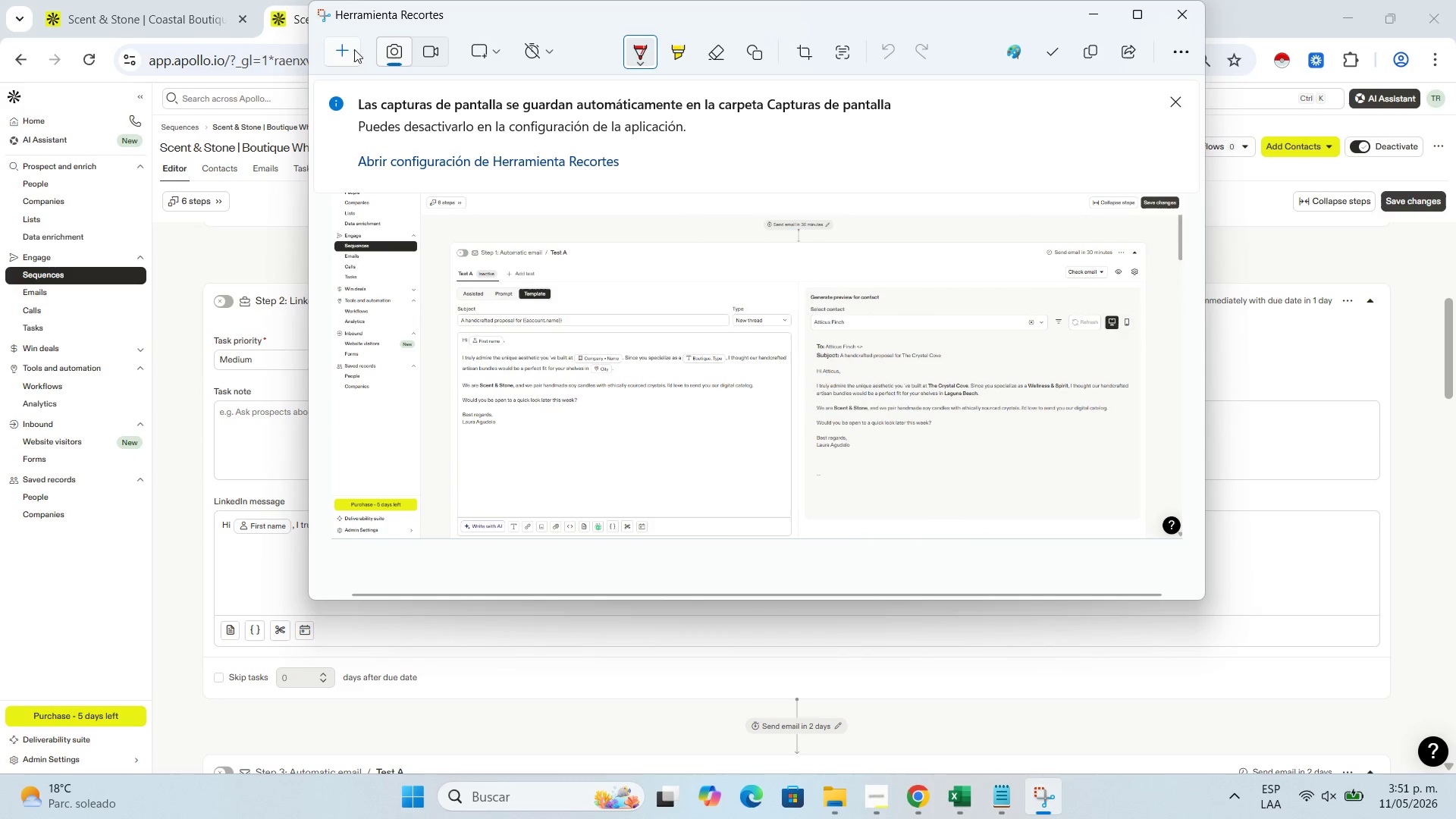 
left_click([345, 58])
 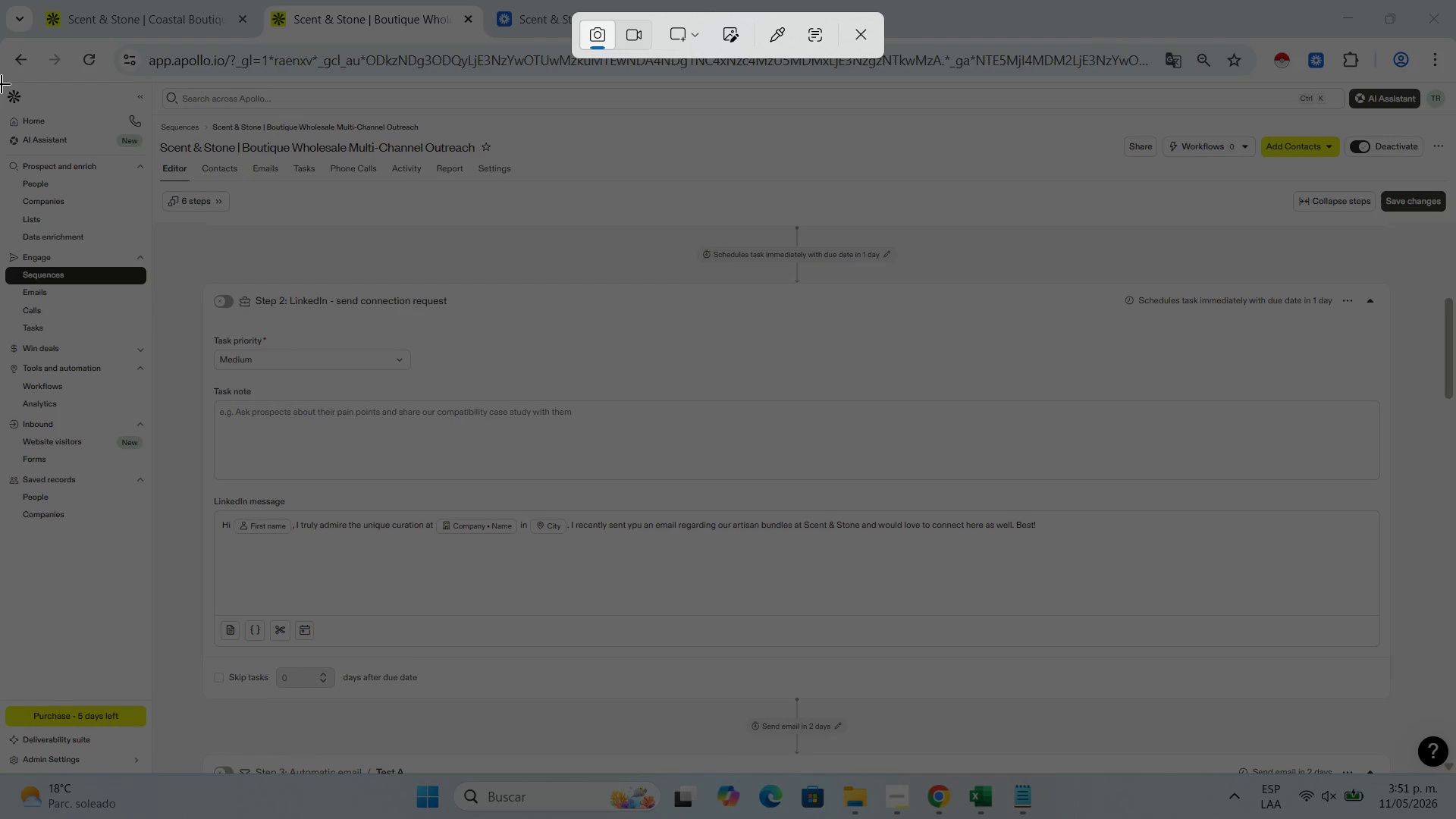 
left_click_drag(start_coordinate=[3, 82], to_coordinate=[1448, 707])
 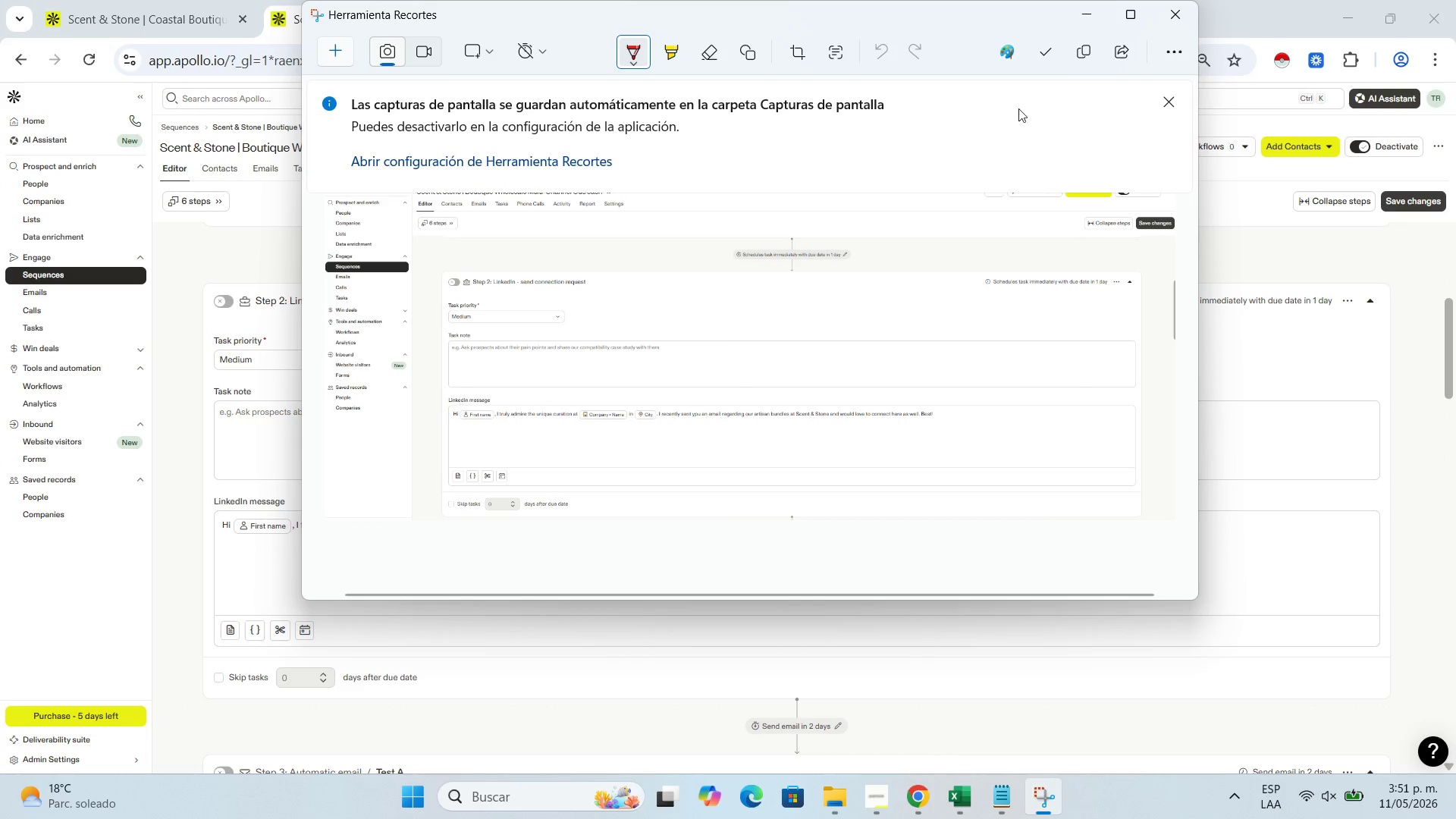 
left_click([1044, 52])
 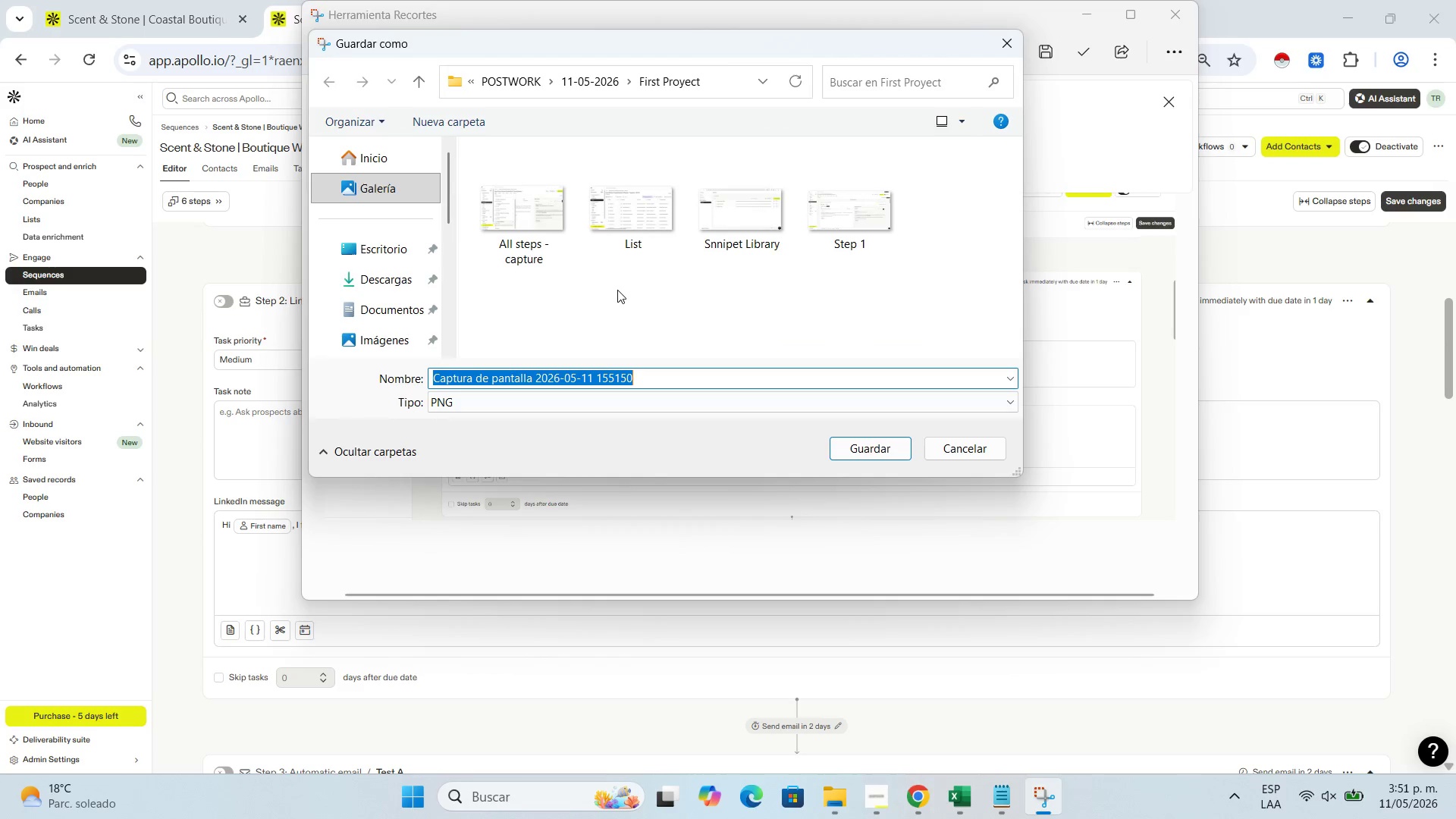 
type(A[NumLock])
key(Backspace)
type([NumLock])
key(Backspace)
key(Backspace)
type(s)
key(Backspace)
type(Step 2 )
 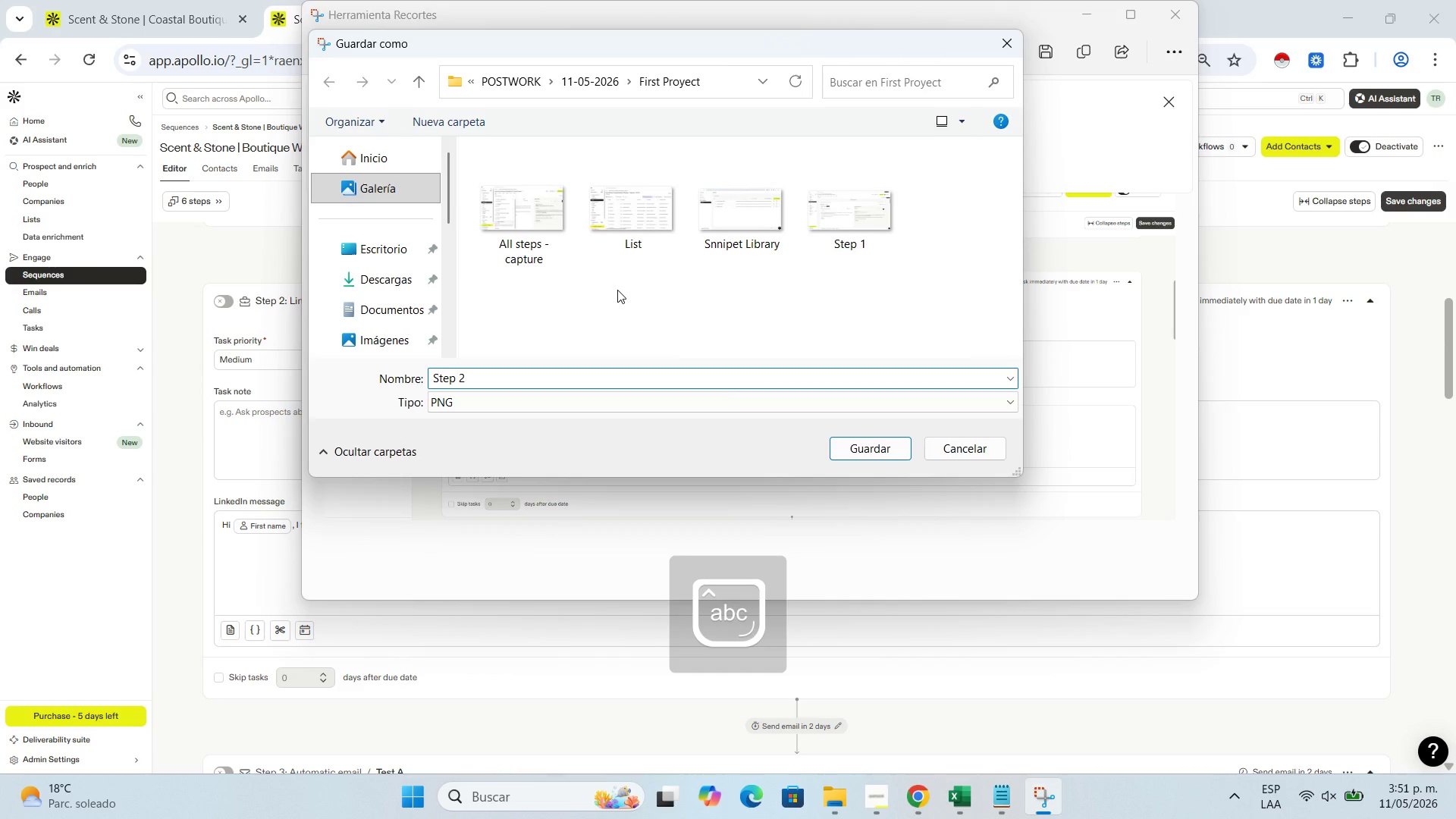 
left_click([883, 446])
 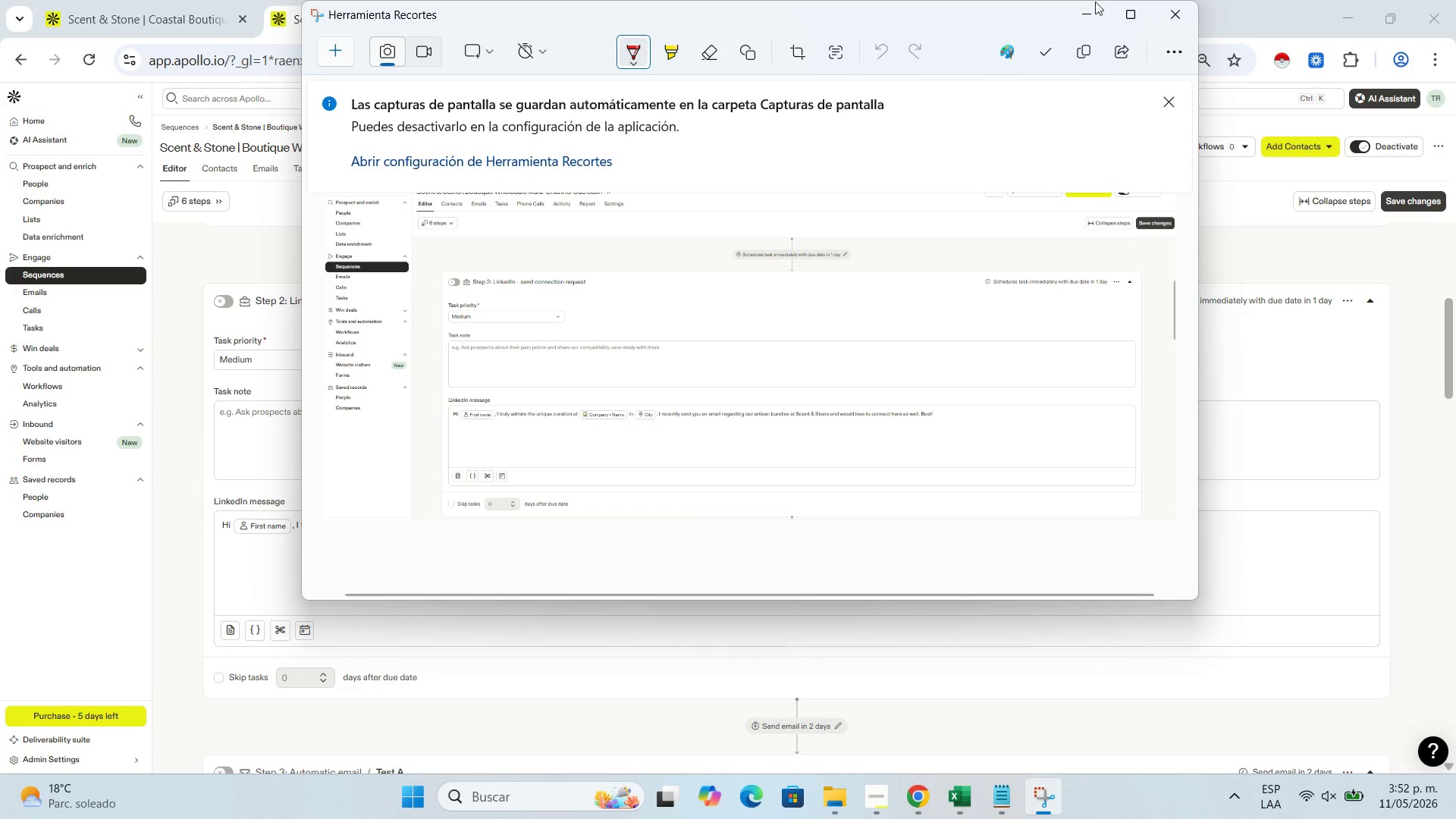 
left_click([1089, 18])
 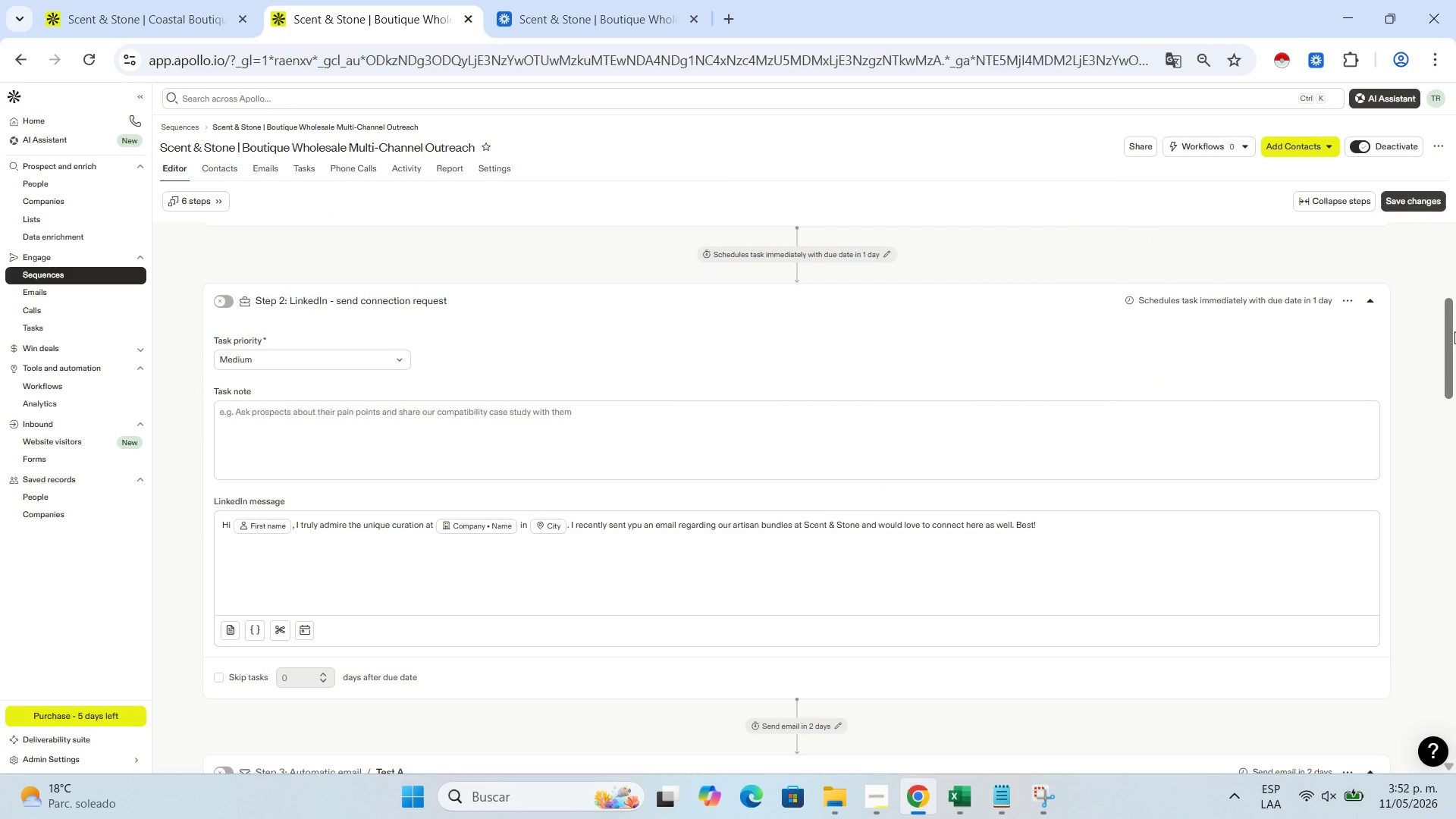 
left_click_drag(start_coordinate=[1454, 331], to_coordinate=[1455, 415])
 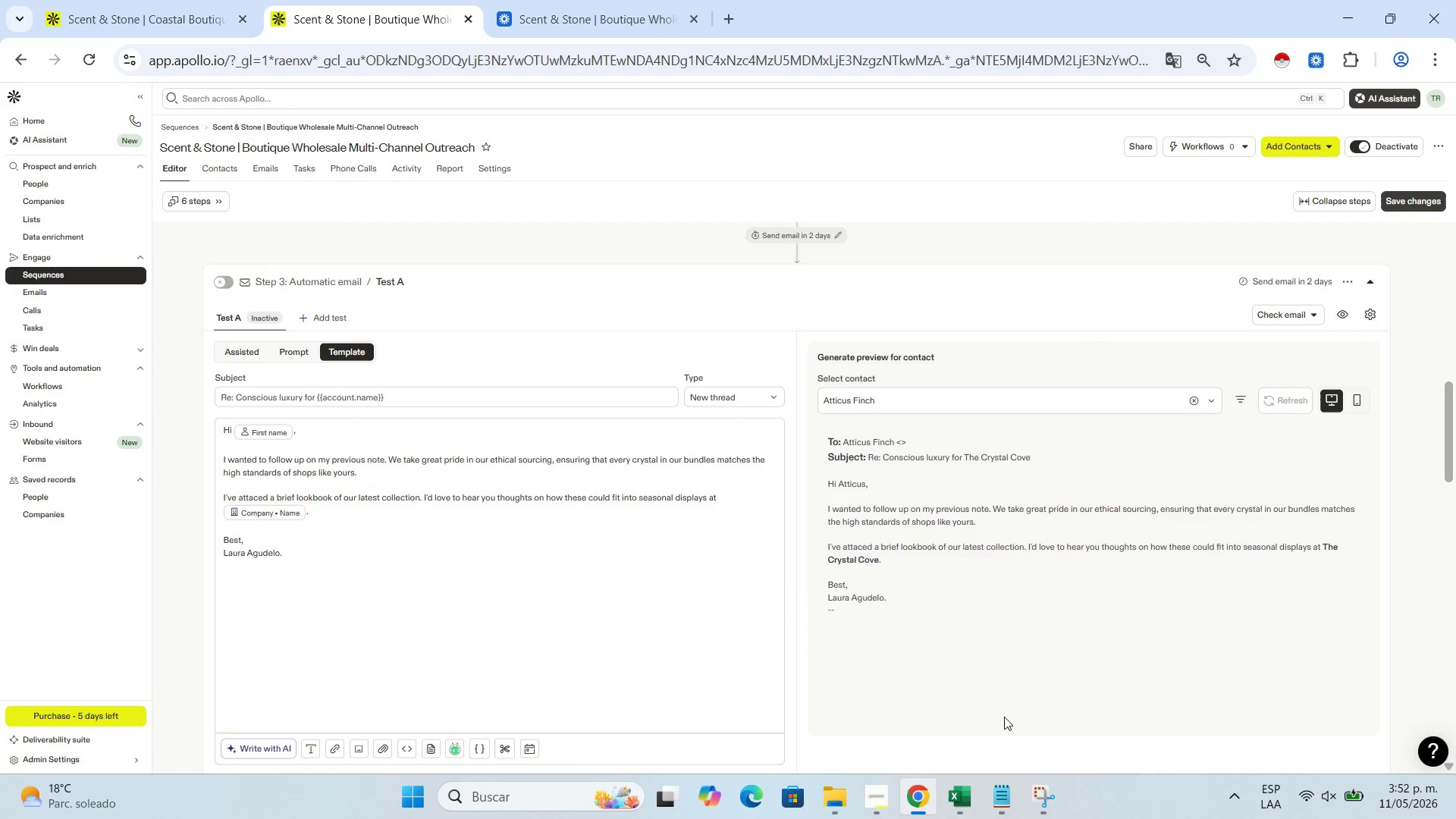 
left_click([1022, 799])
 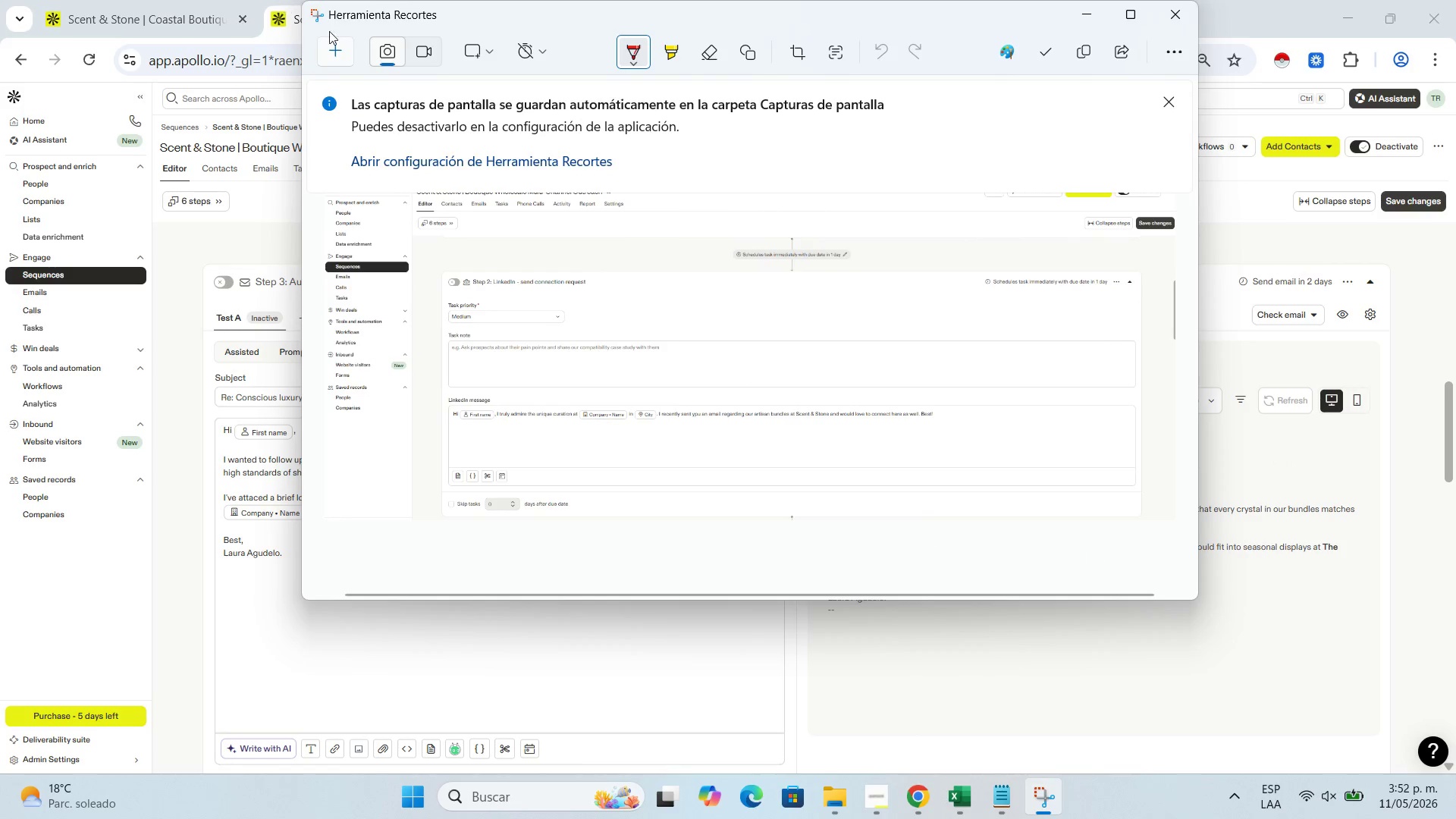 
left_click([337, 48])
 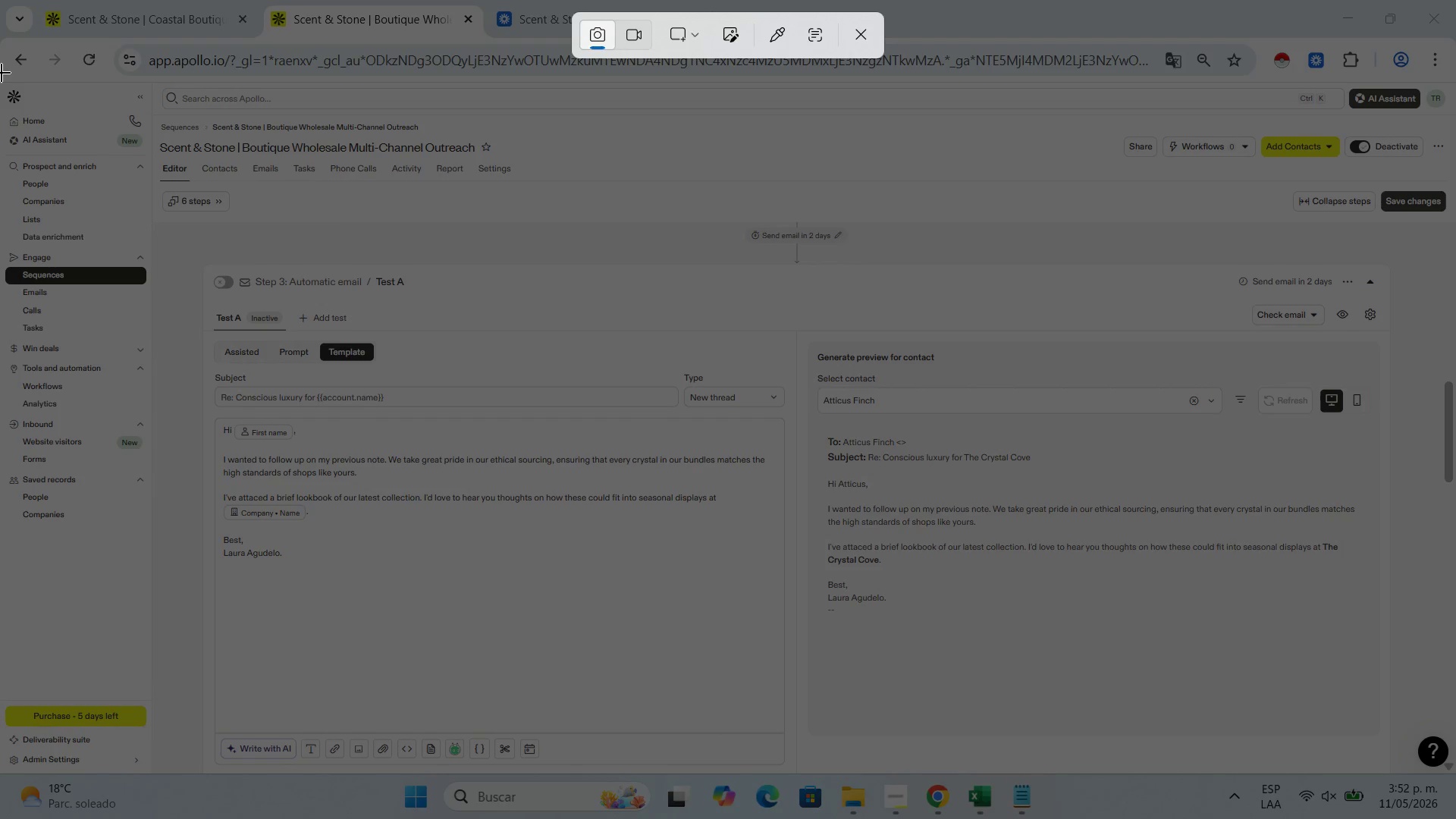 
left_click_drag(start_coordinate=[2, 80], to_coordinate=[1455, 771])
 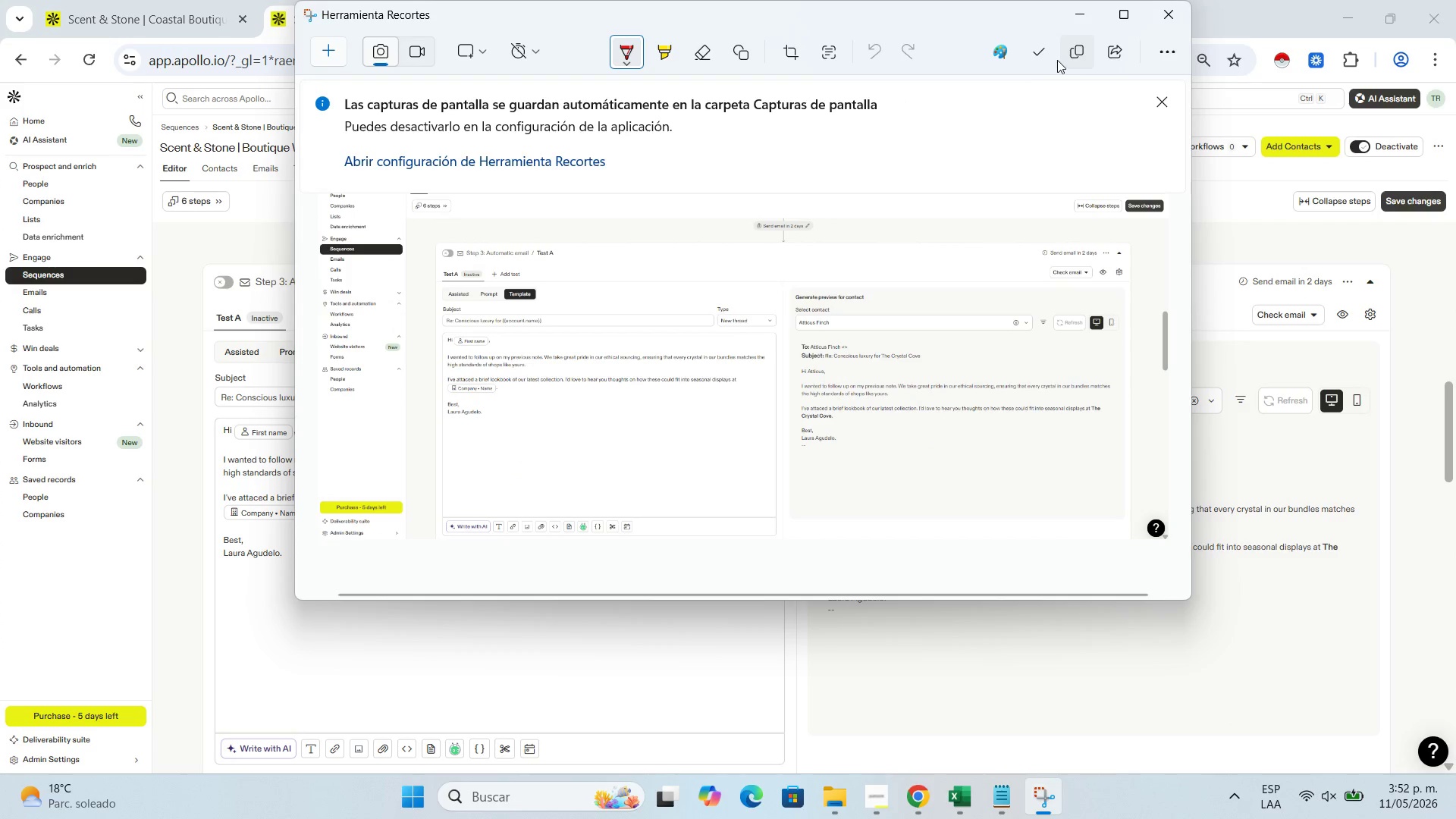 
left_click([1046, 56])
 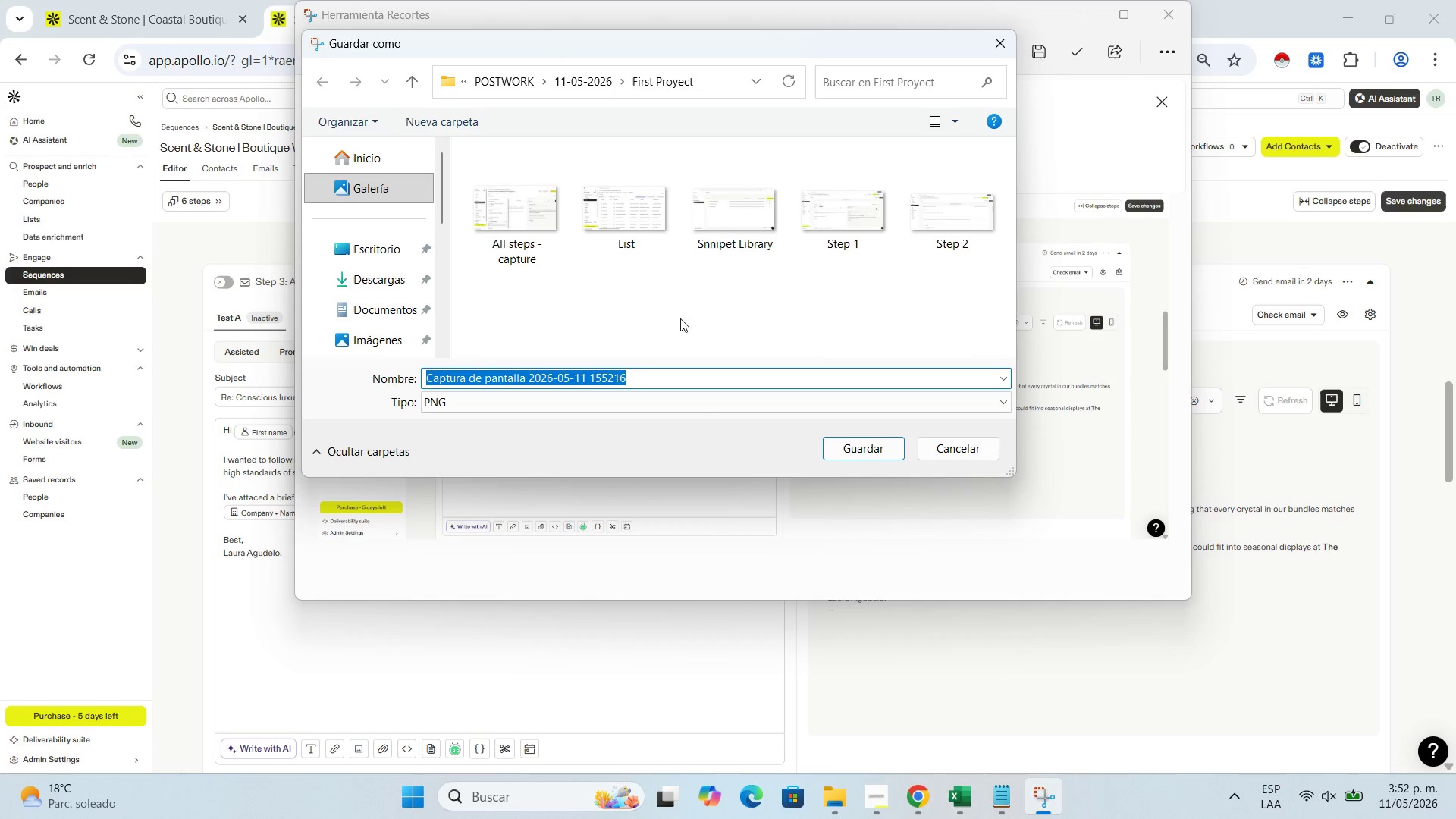 
type(Step 3)
 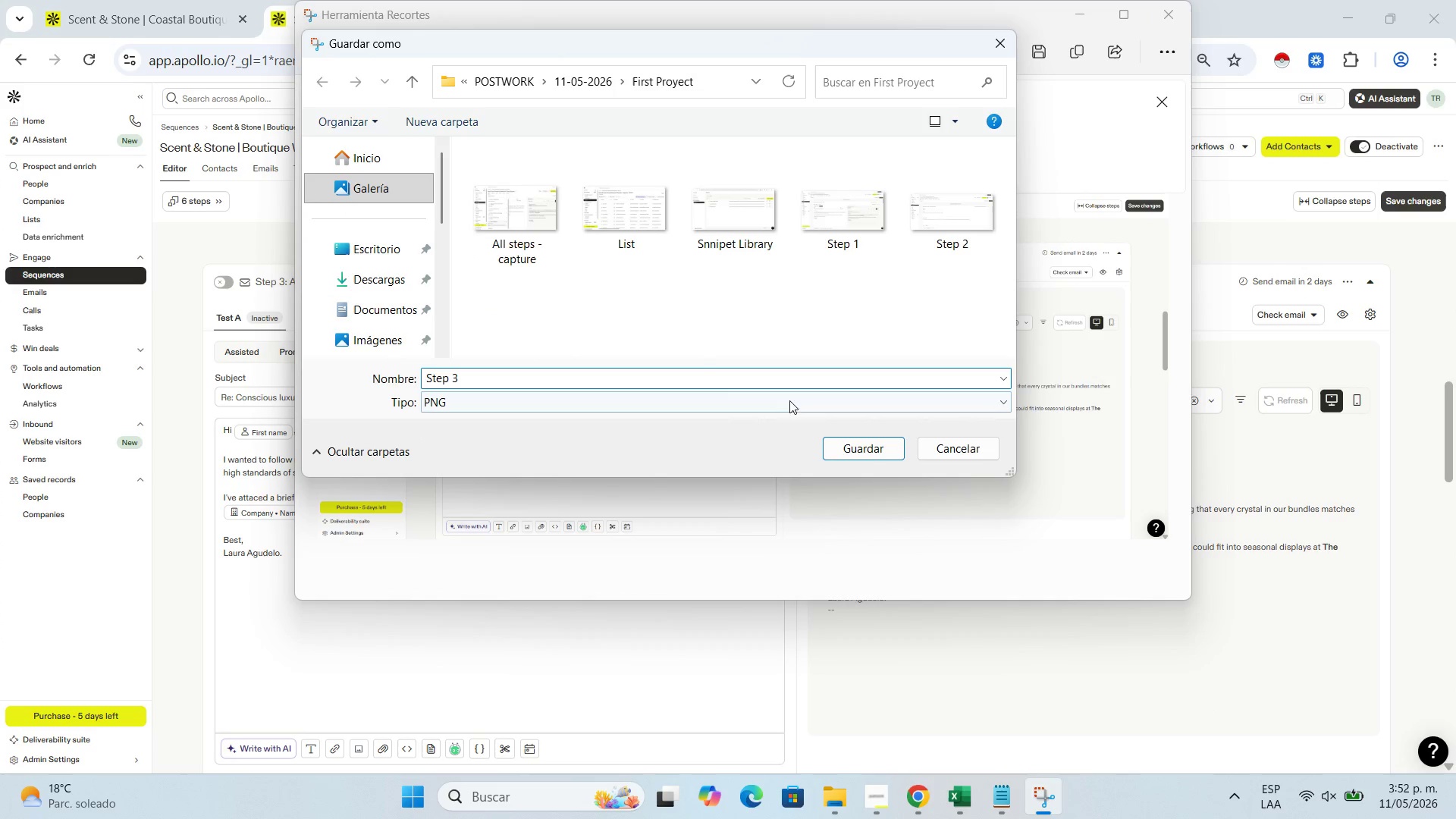 
left_click([878, 450])
 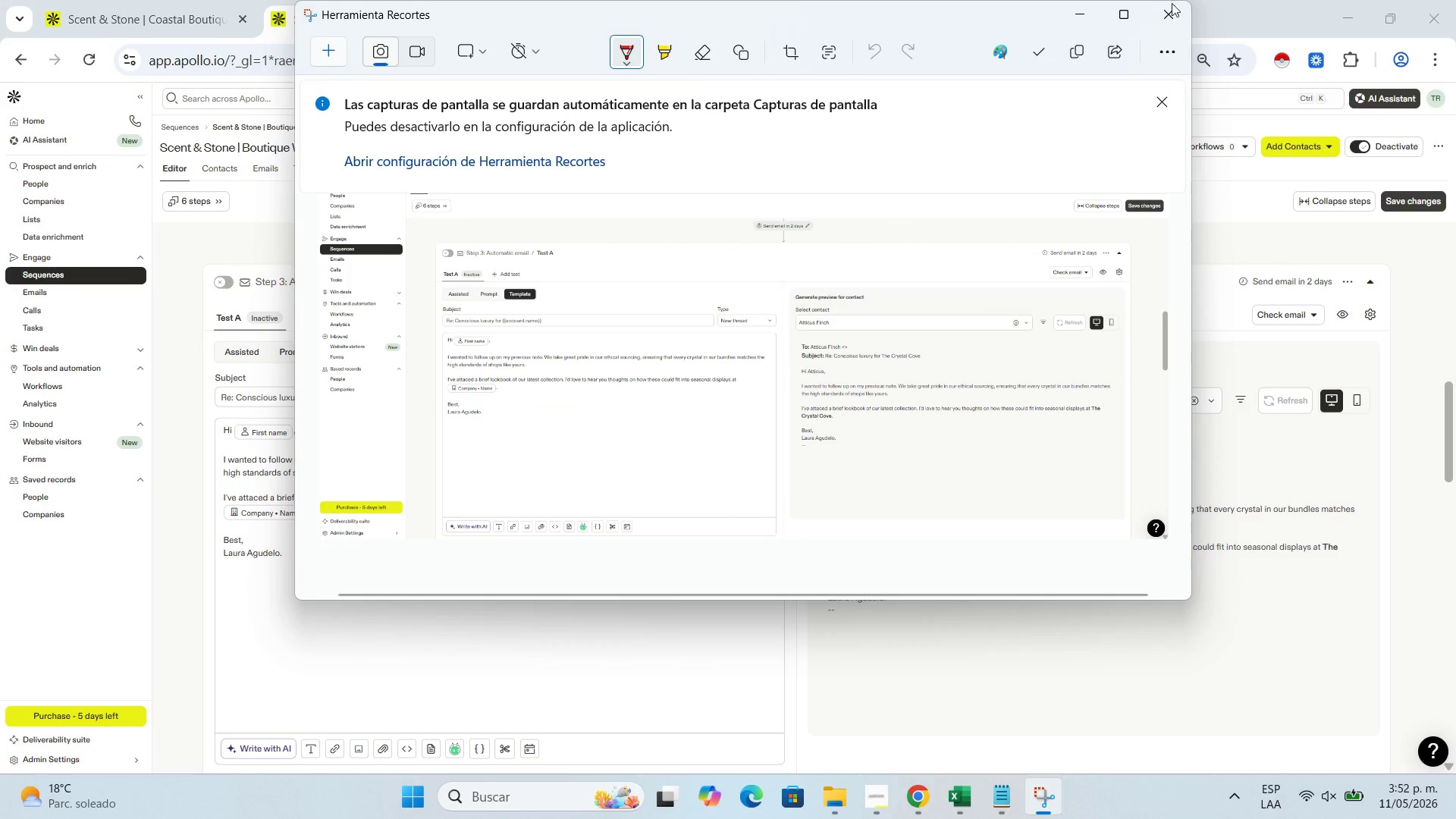 
left_click([1080, 8])
 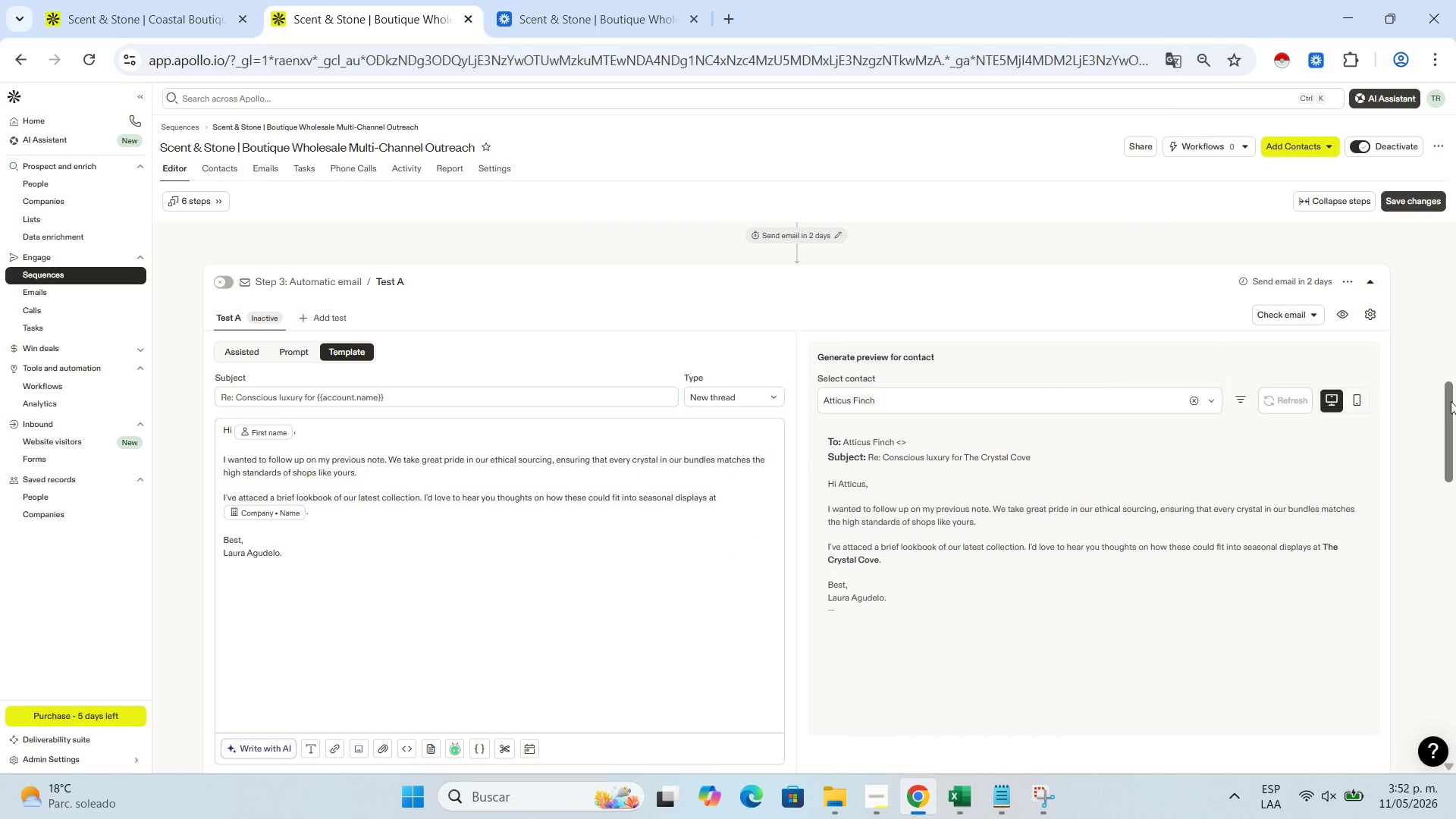 
left_click_drag(start_coordinate=[1451, 407], to_coordinate=[1454, 507])
 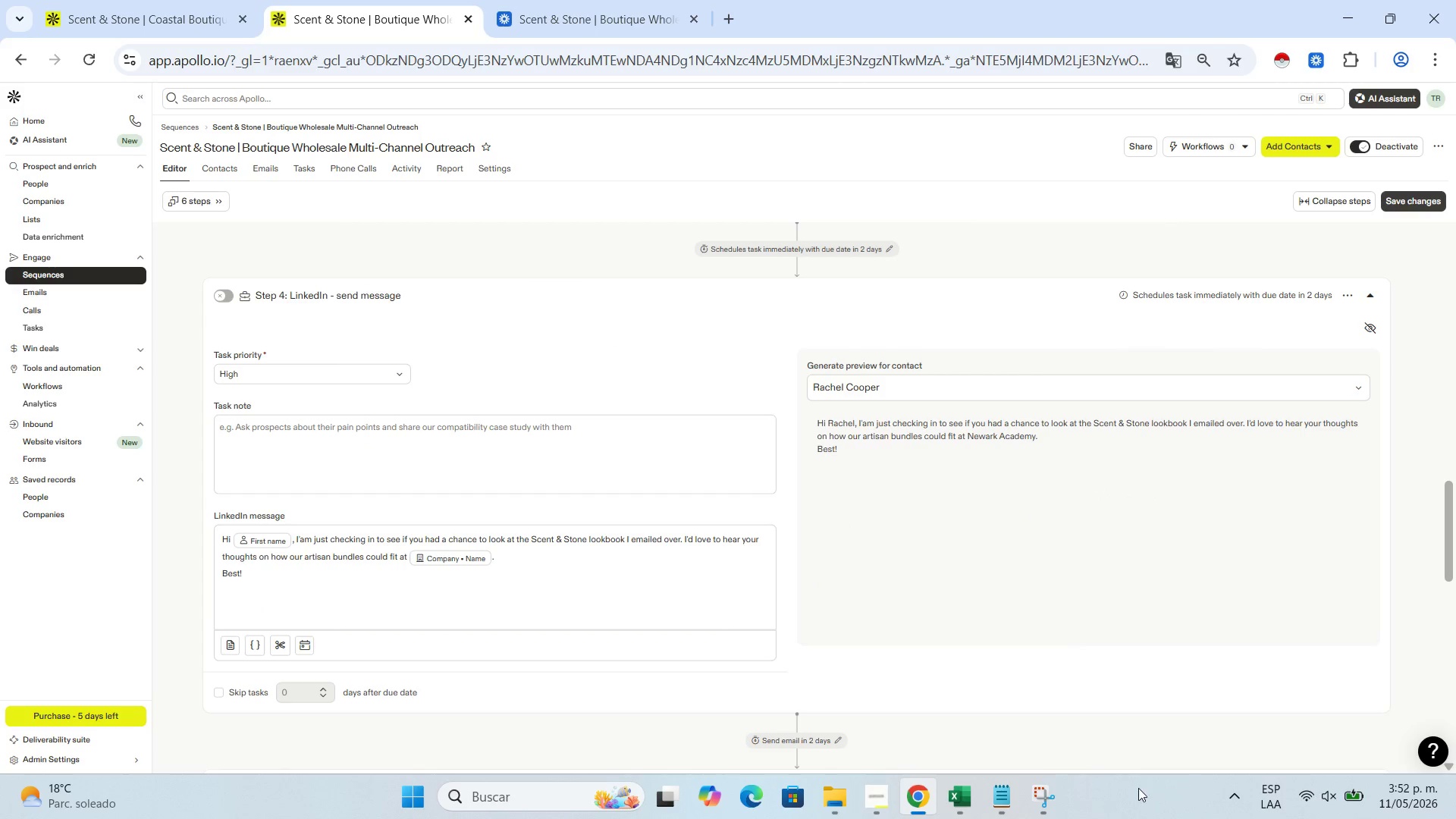 
left_click([1031, 786])
 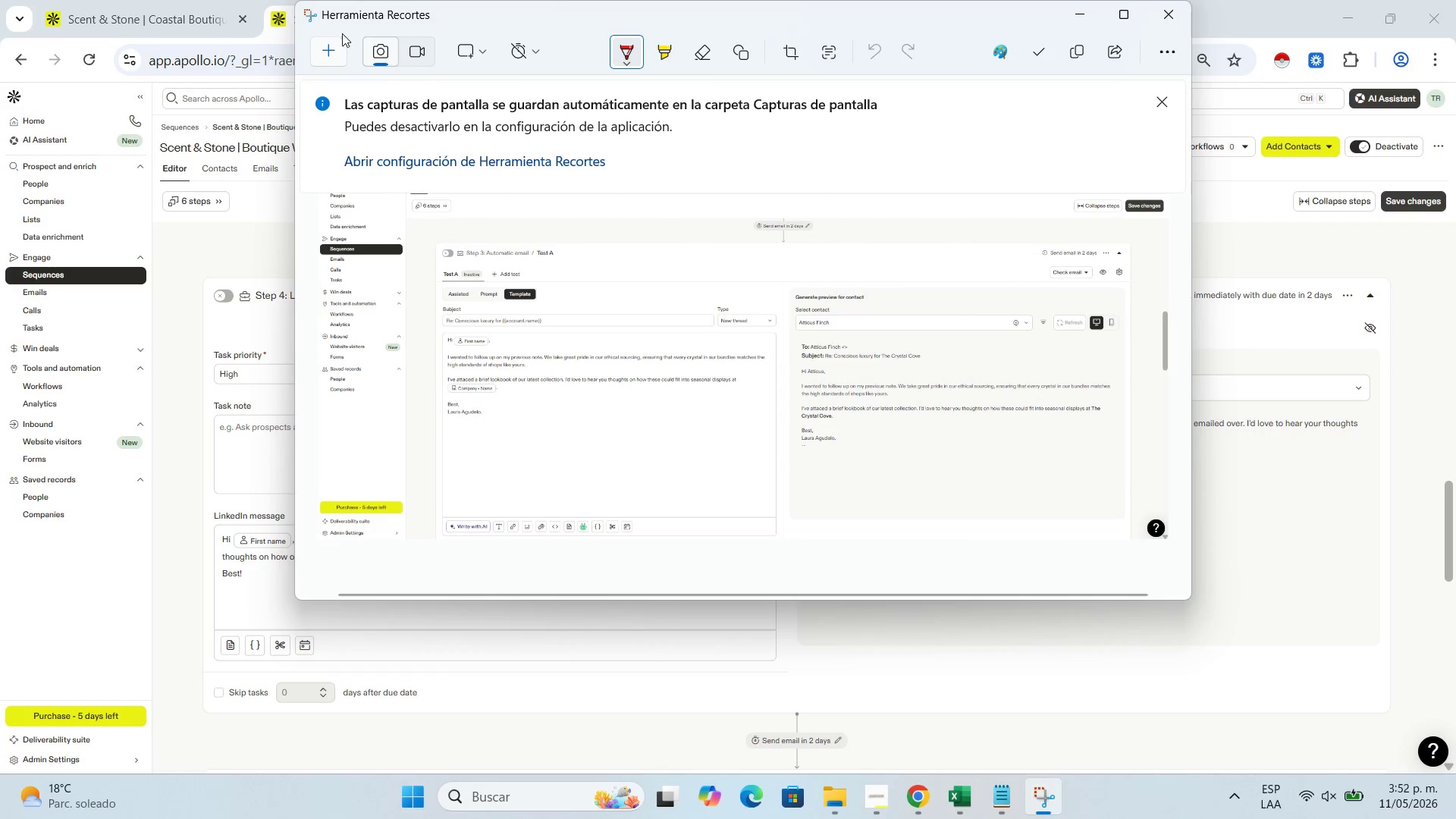 
left_click([332, 58])
 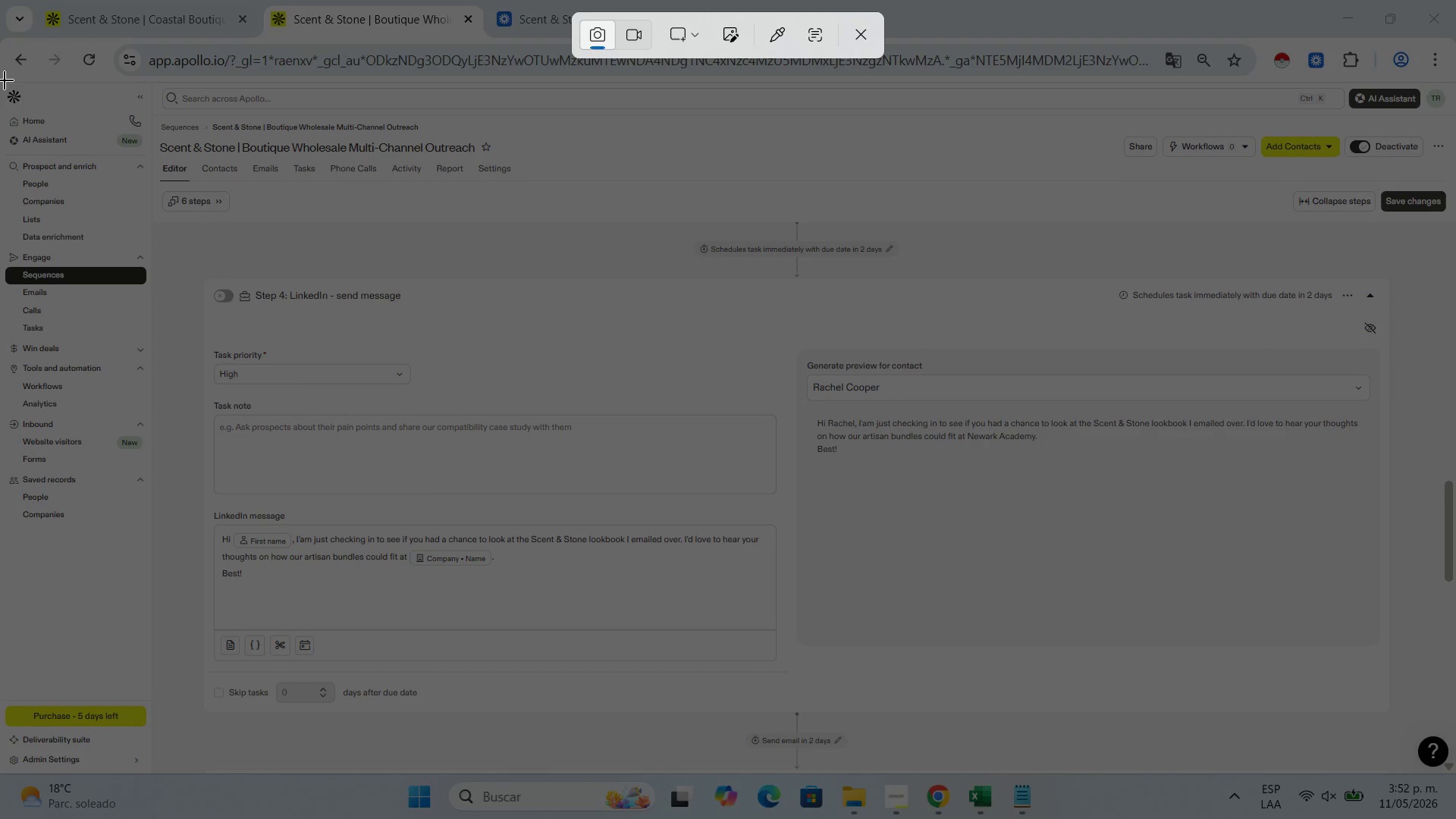 
left_click_drag(start_coordinate=[2, 80], to_coordinate=[1438, 711])
 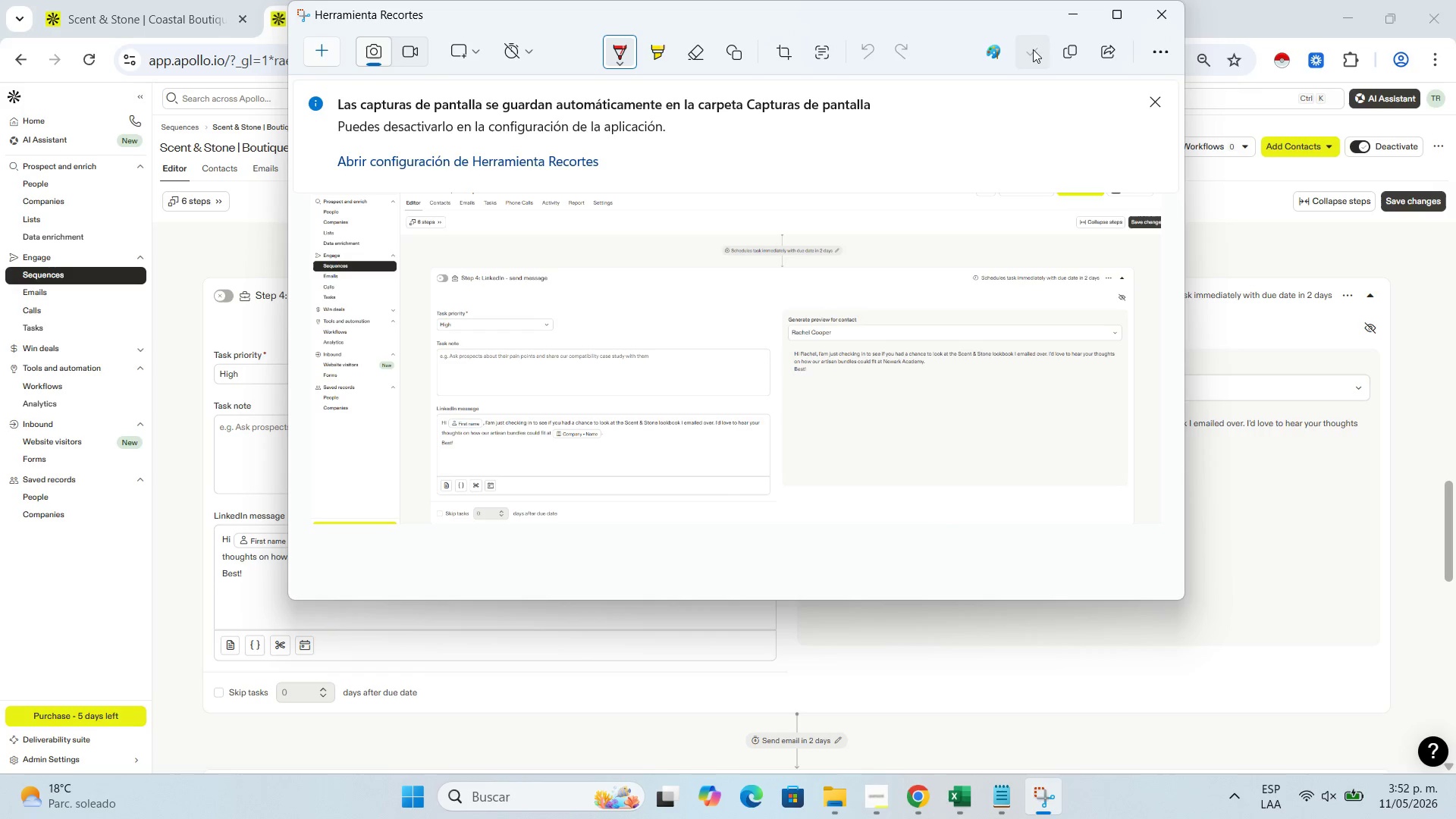 
left_click([1028, 49])
 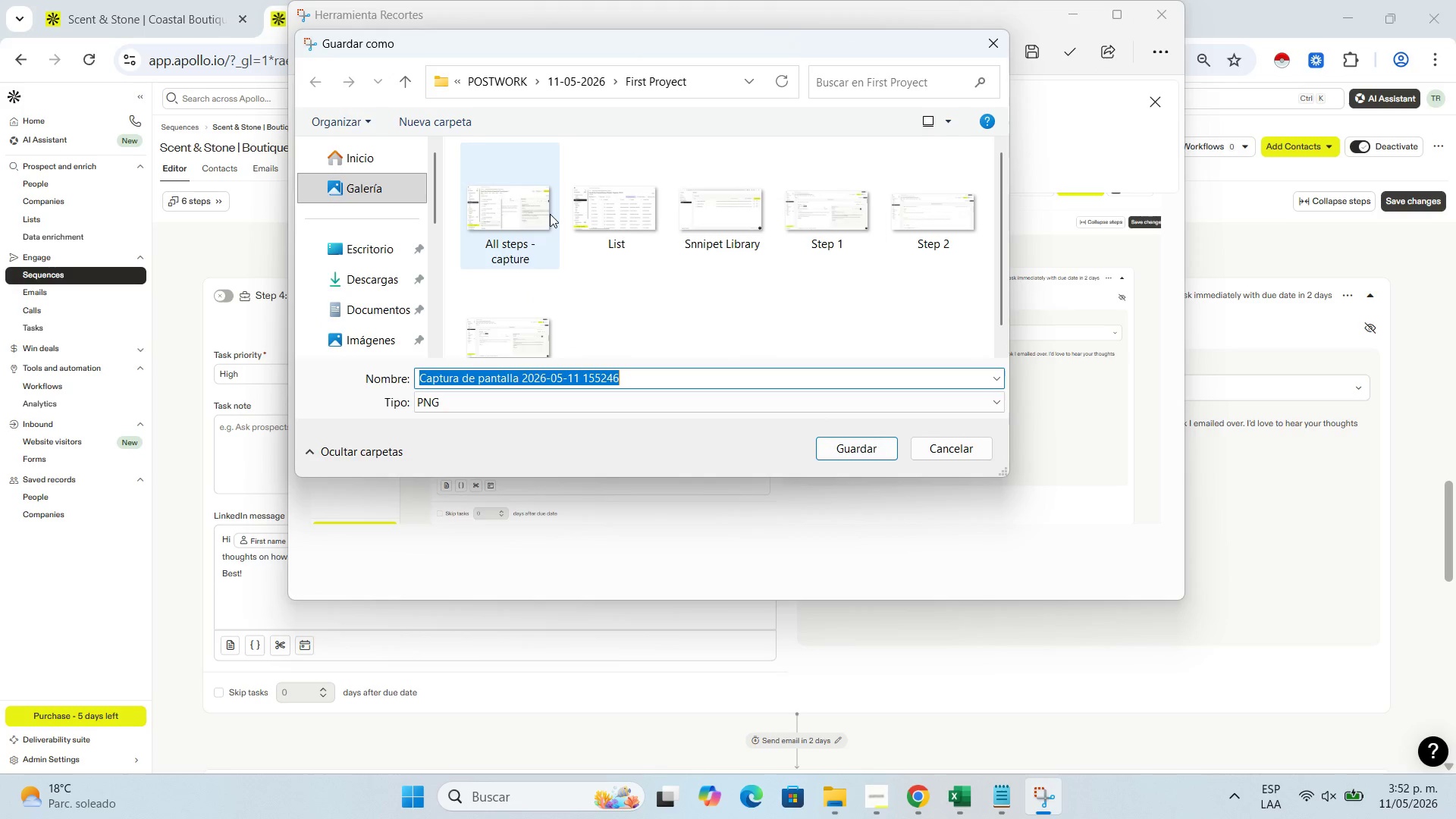 
type(Step 4)
 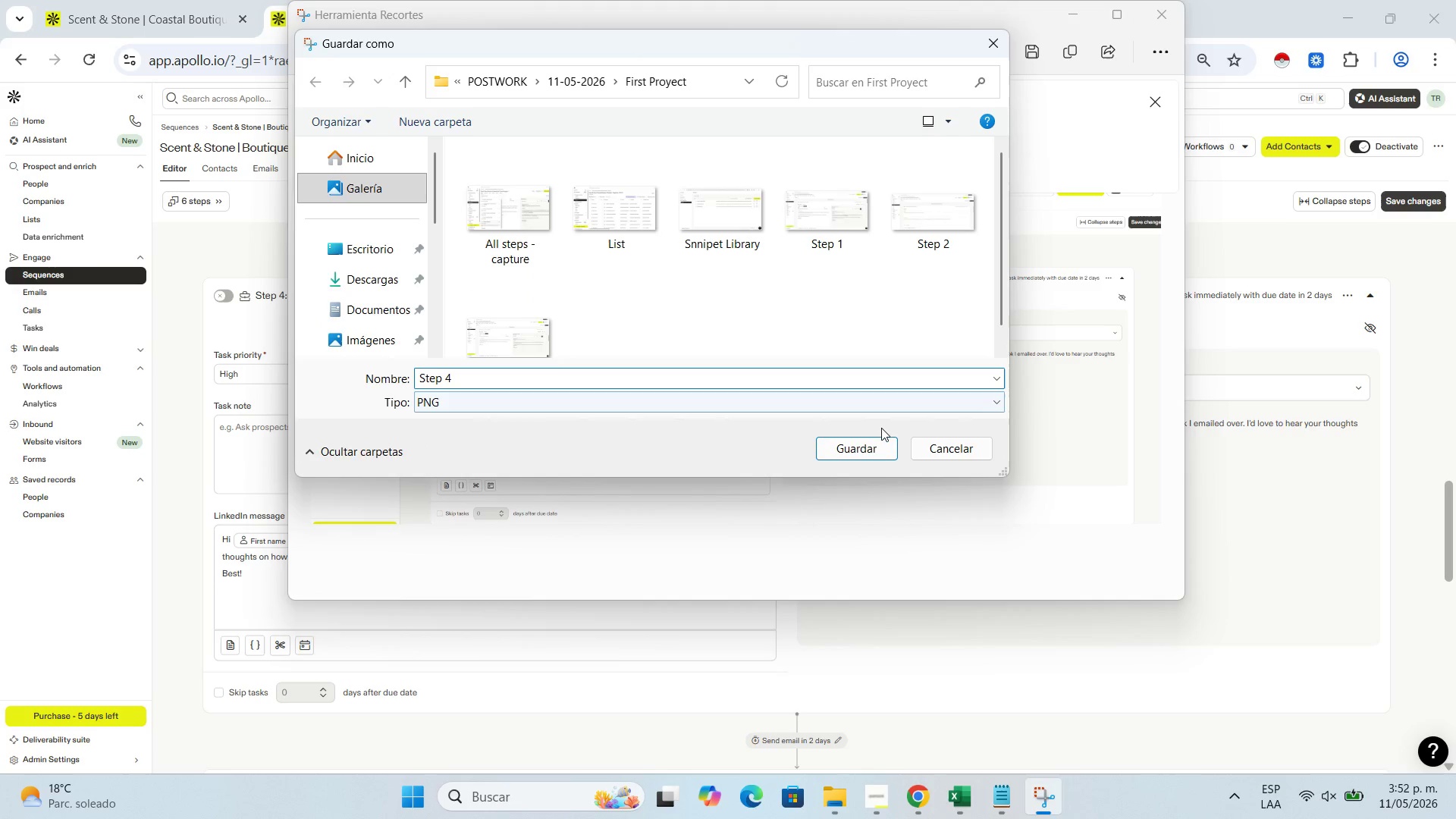 
scroll: coordinate [749, 315], scroll_direction: down, amount: 3.0
 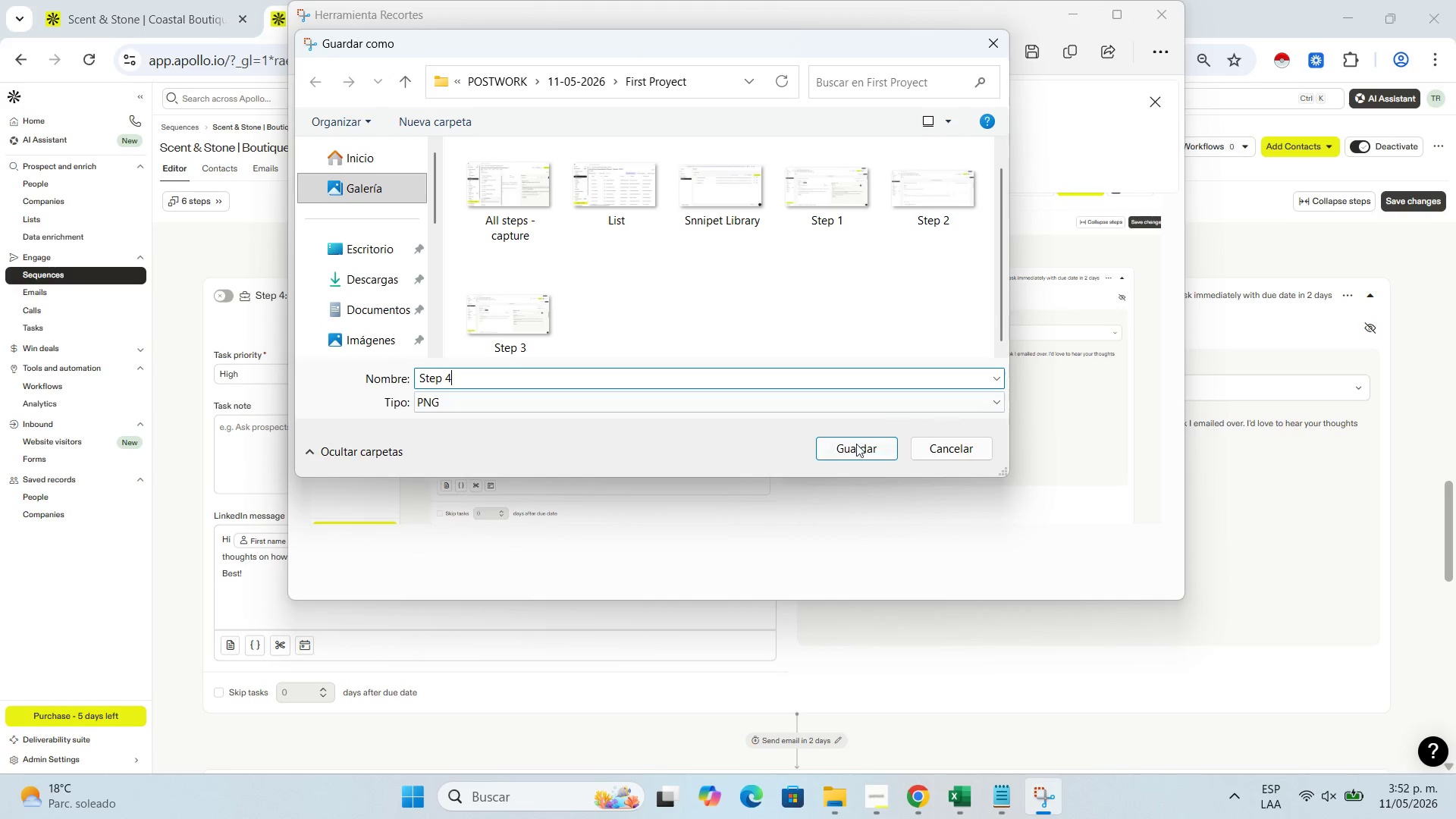 
left_click([856, 444])
 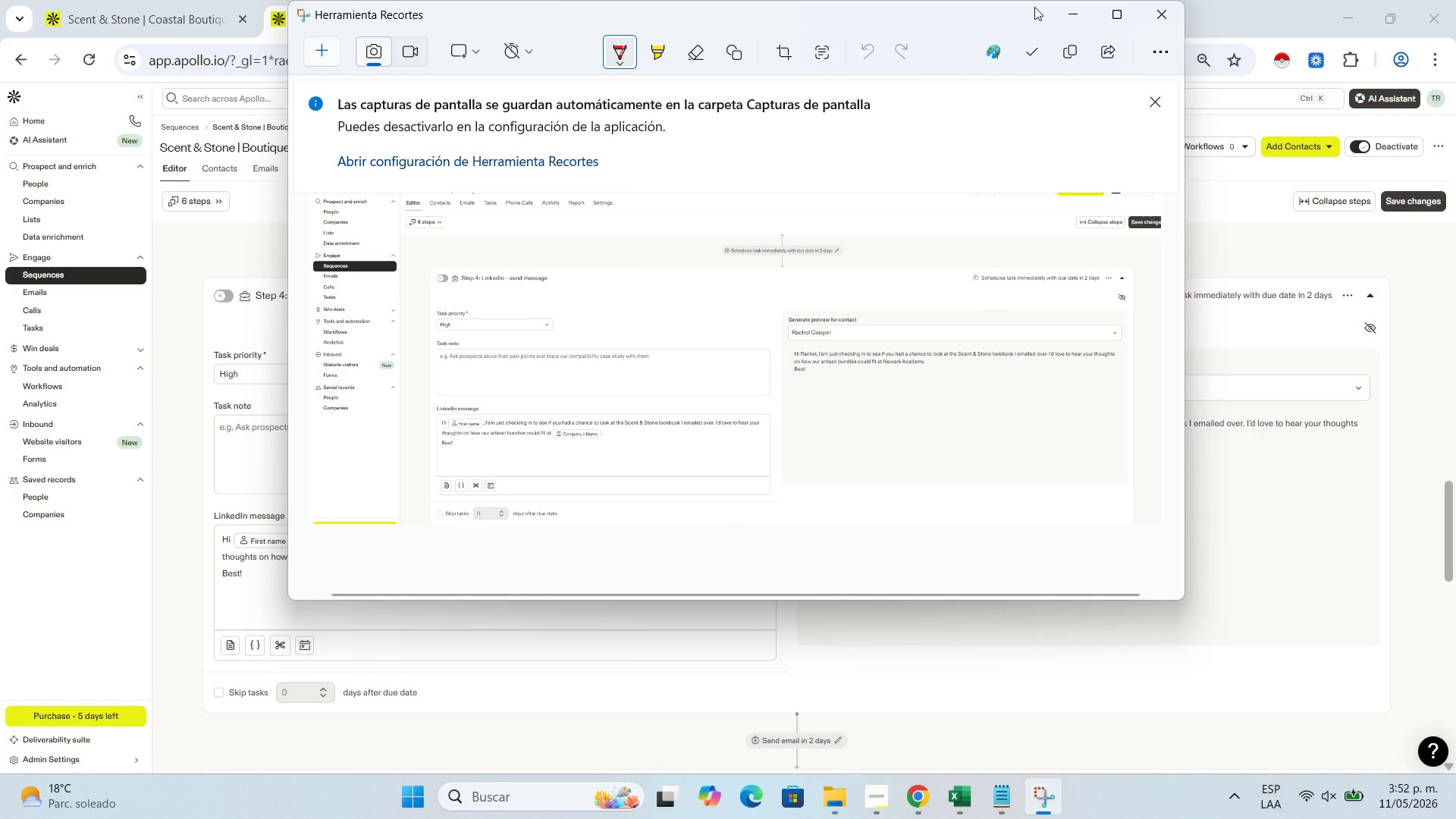 
left_click([1054, 12])
 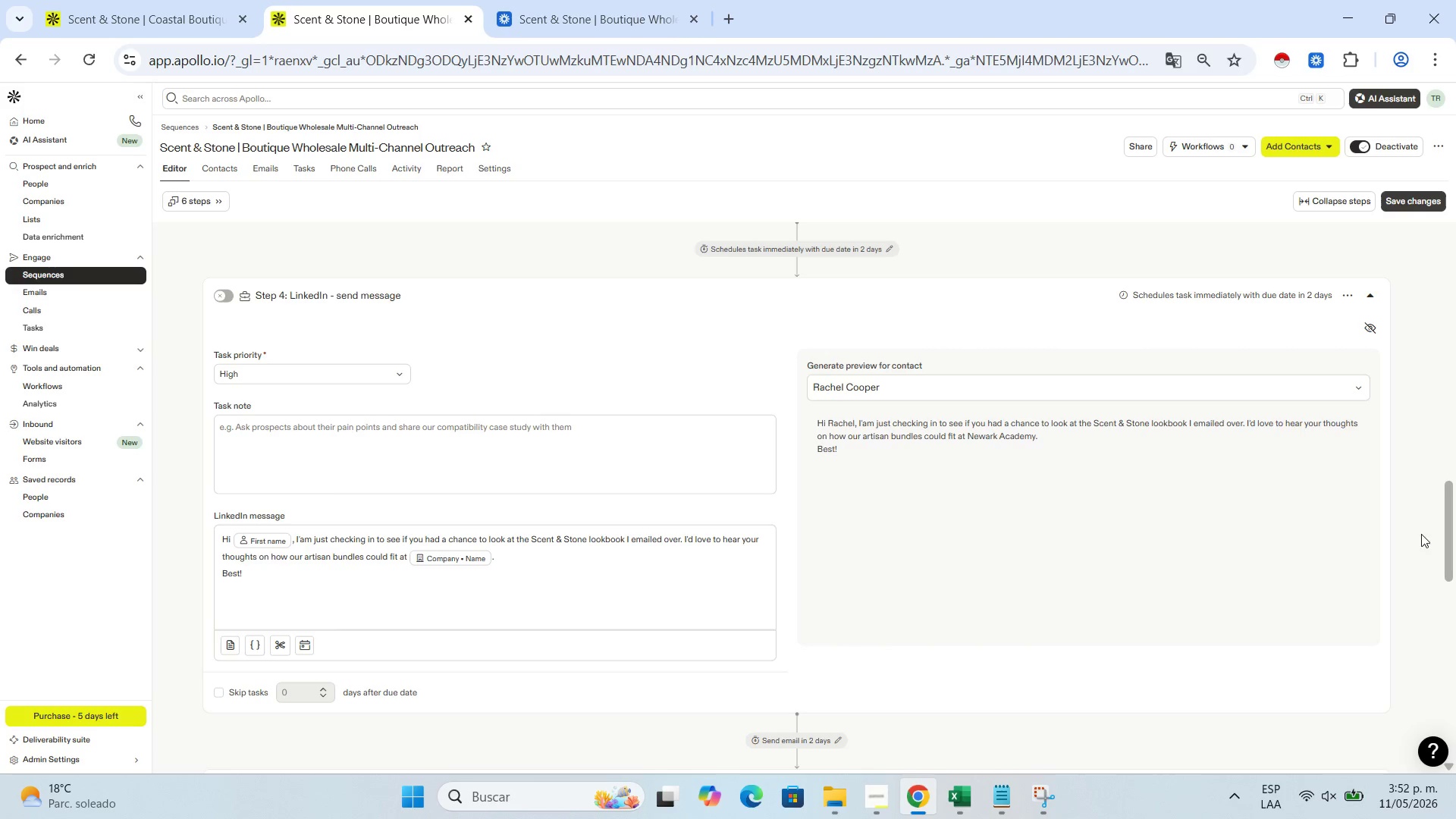 
left_click_drag(start_coordinate=[1454, 532], to_coordinate=[1455, 619])
 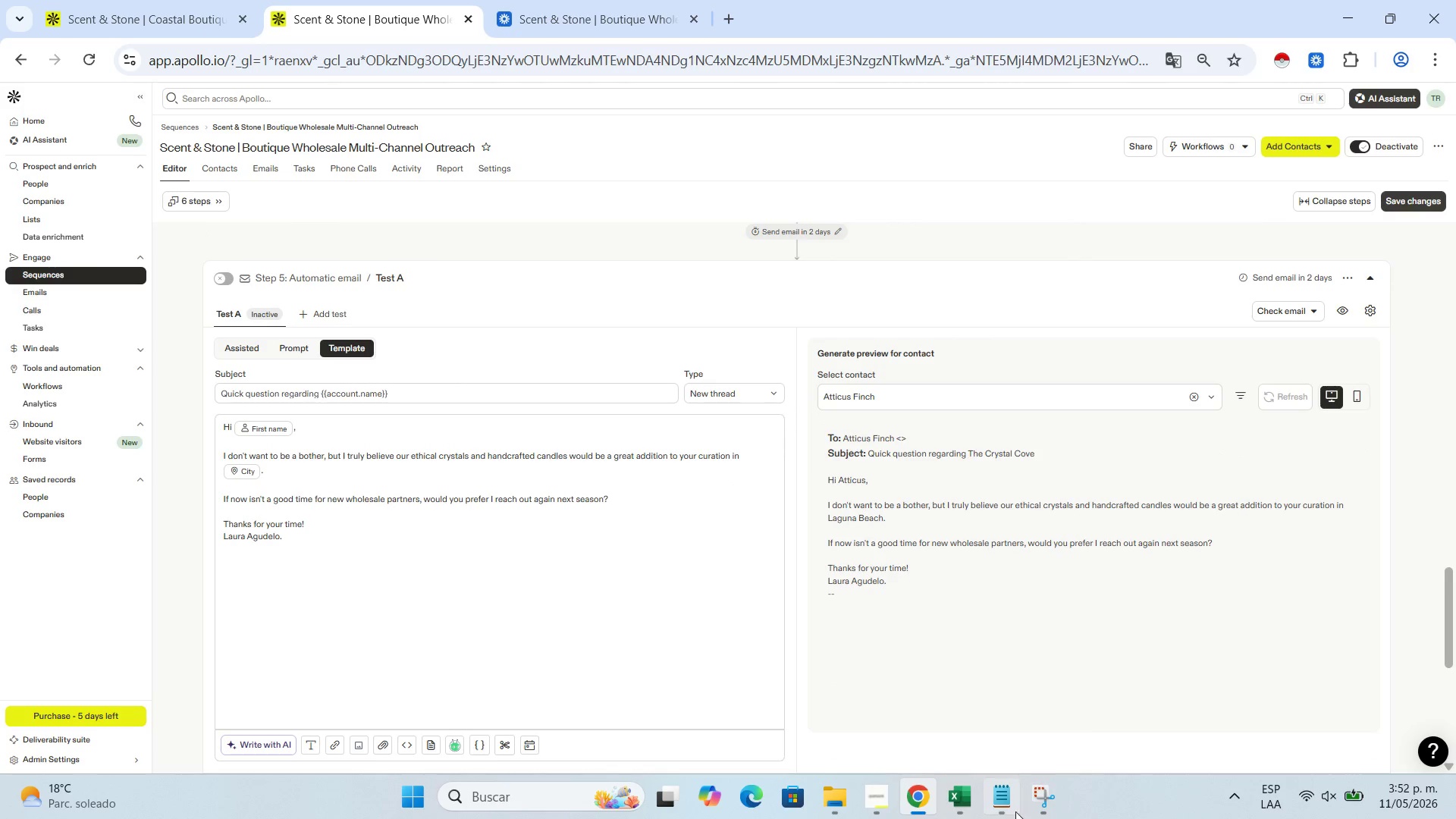 
left_click([1015, 814])
 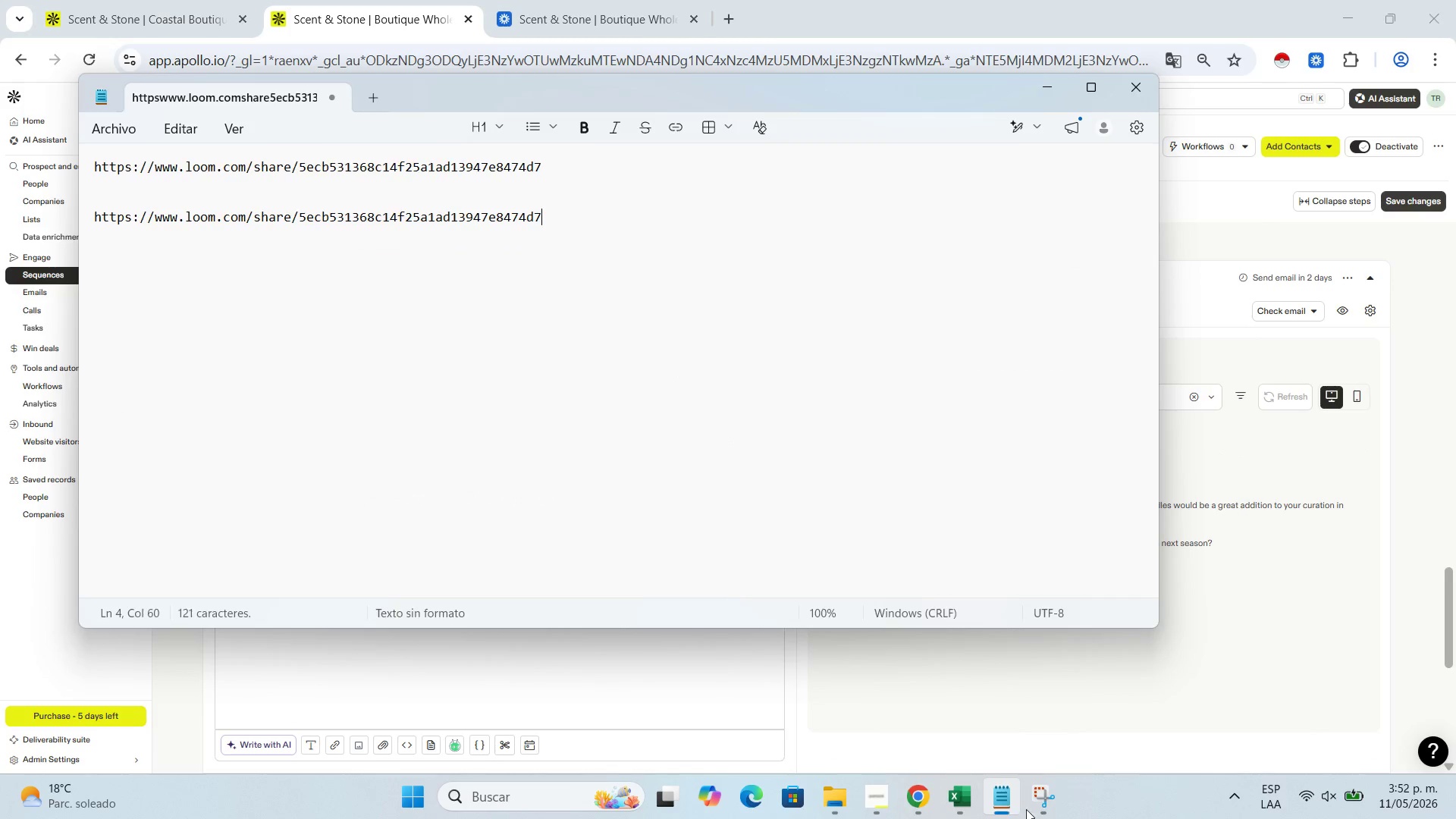 
left_click([1033, 803])
 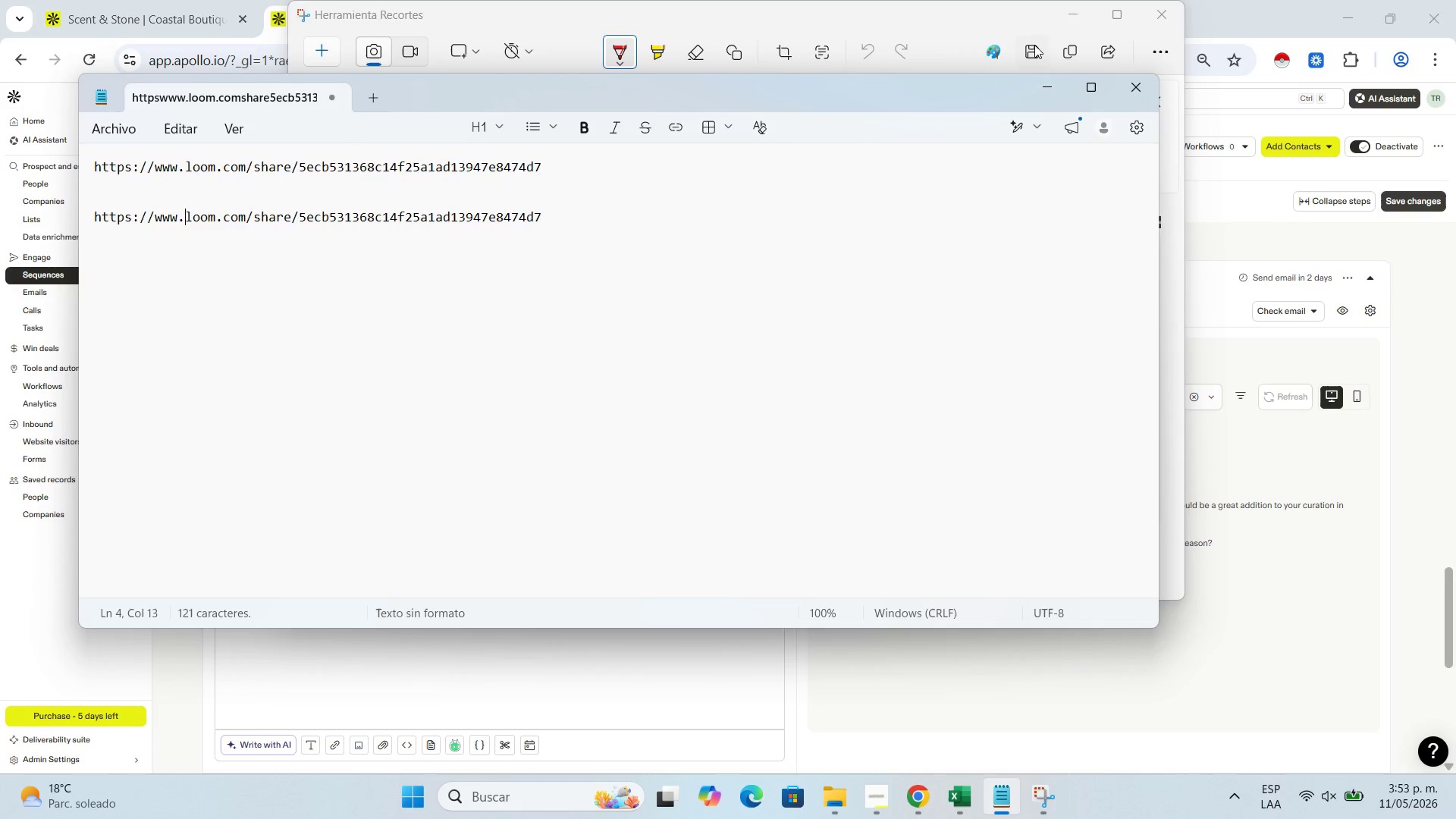 
left_click([1046, 89])
 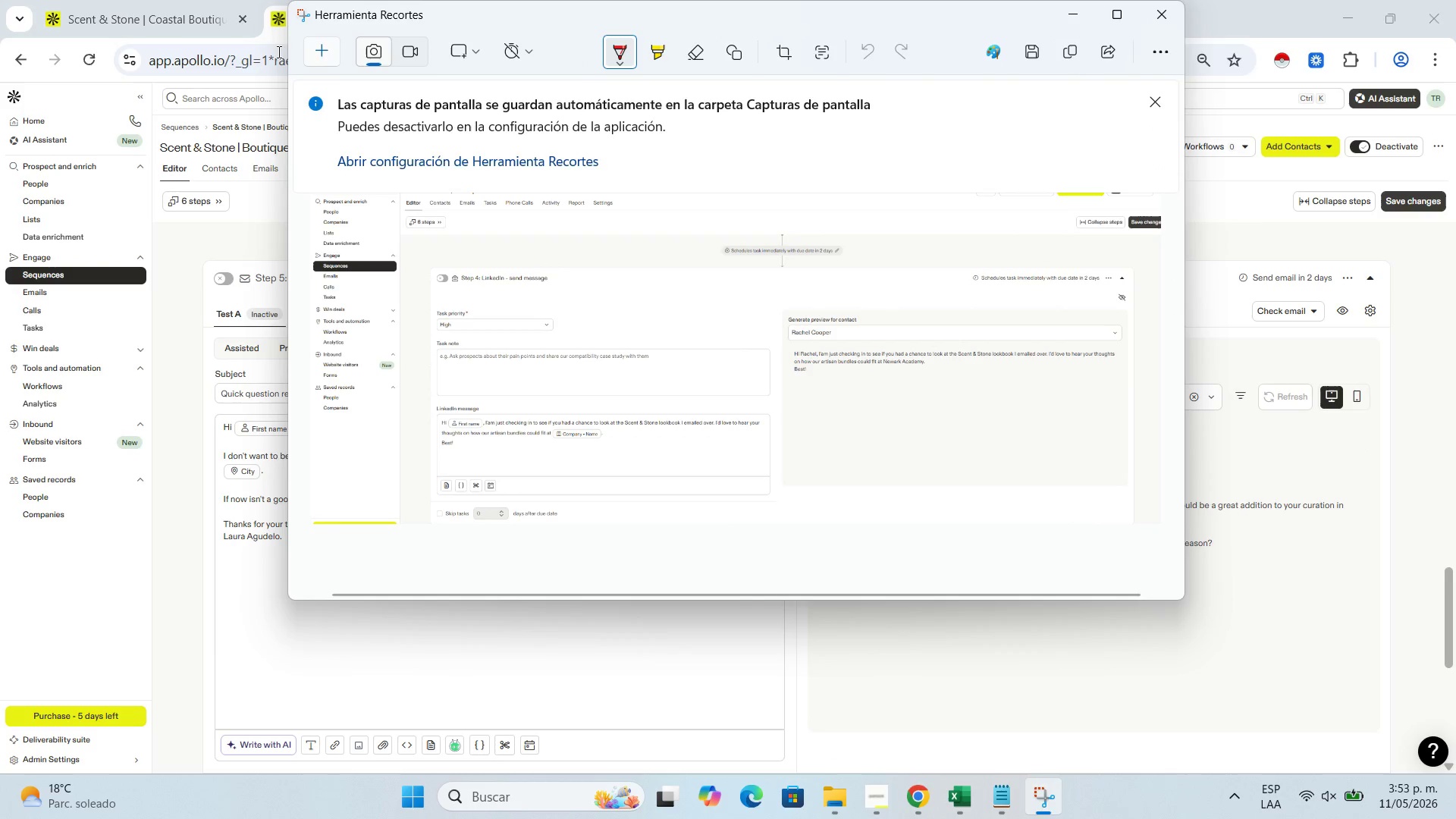 
left_click([312, 54])
 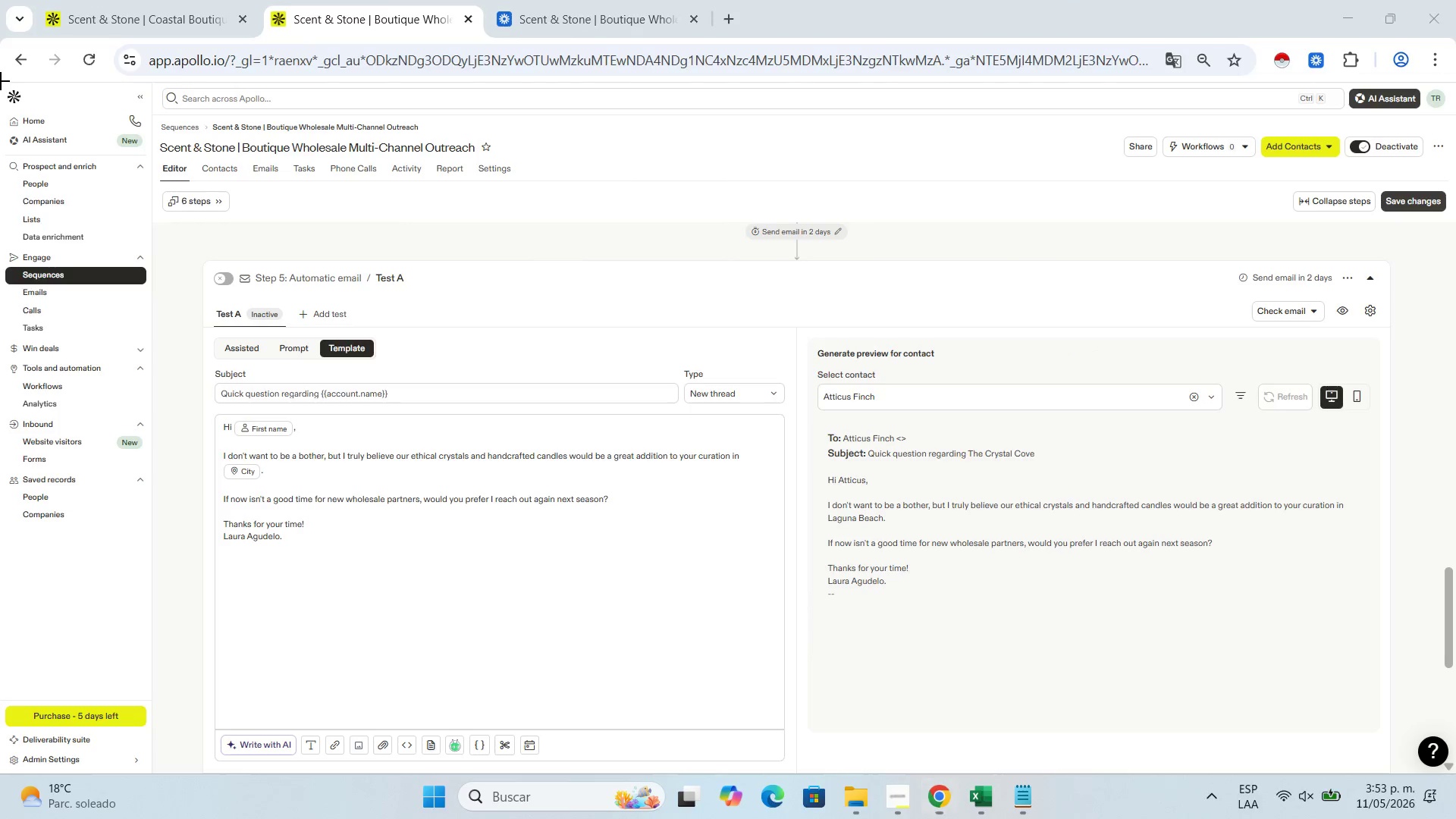 
left_click_drag(start_coordinate=[1, 81], to_coordinate=[1447, 759])
 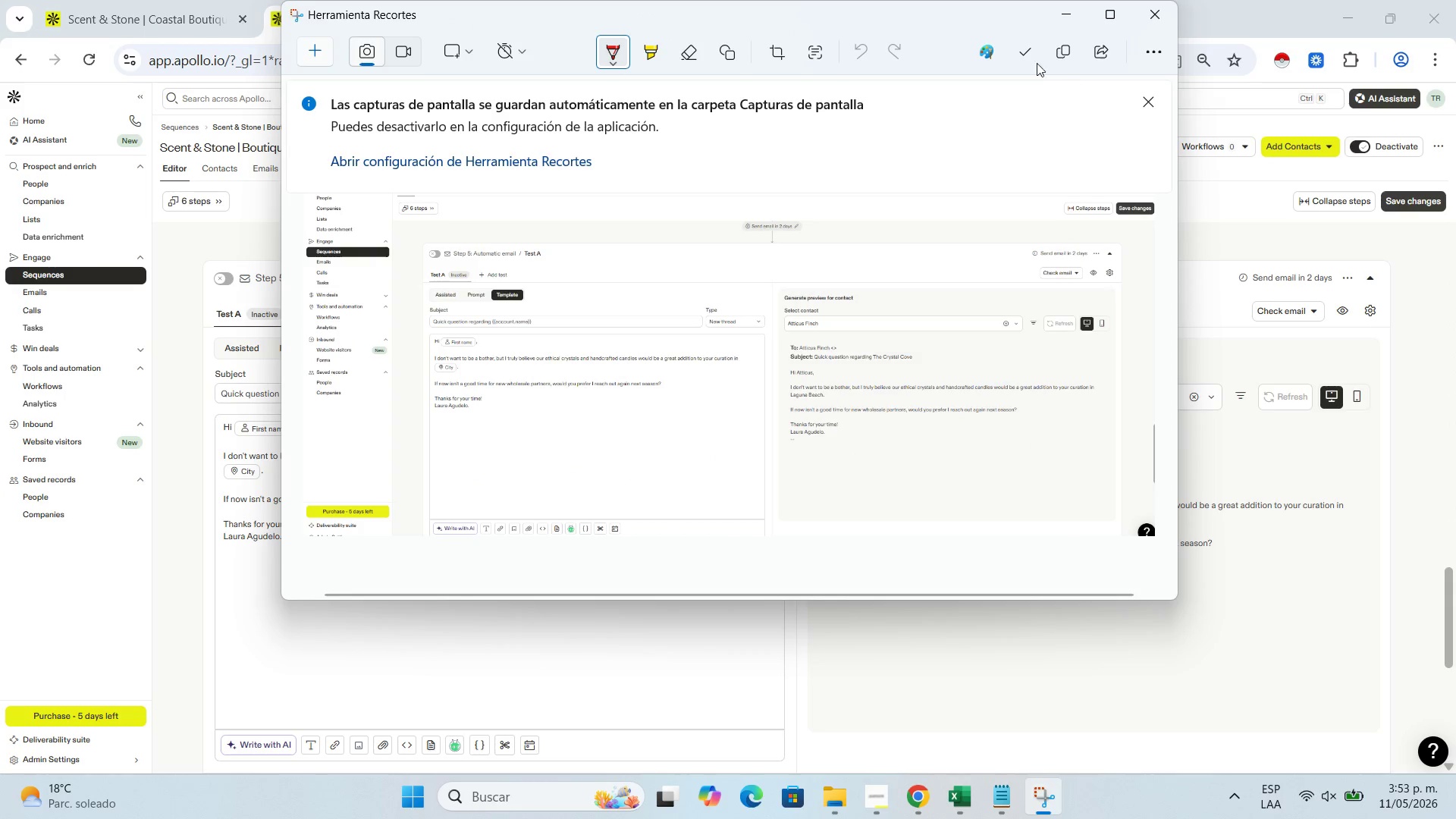 
left_click([1026, 48])
 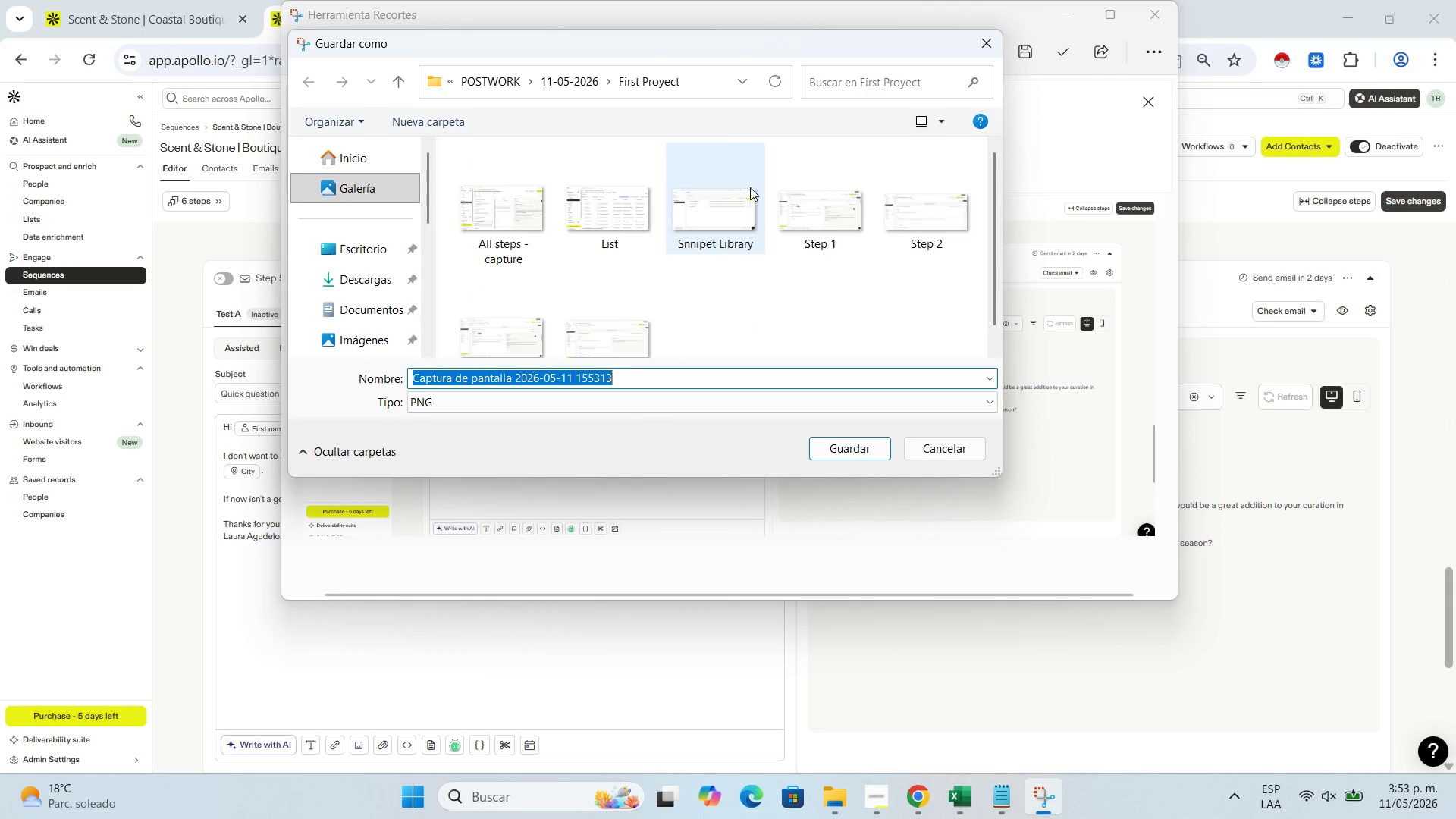 
type(Step 5)
 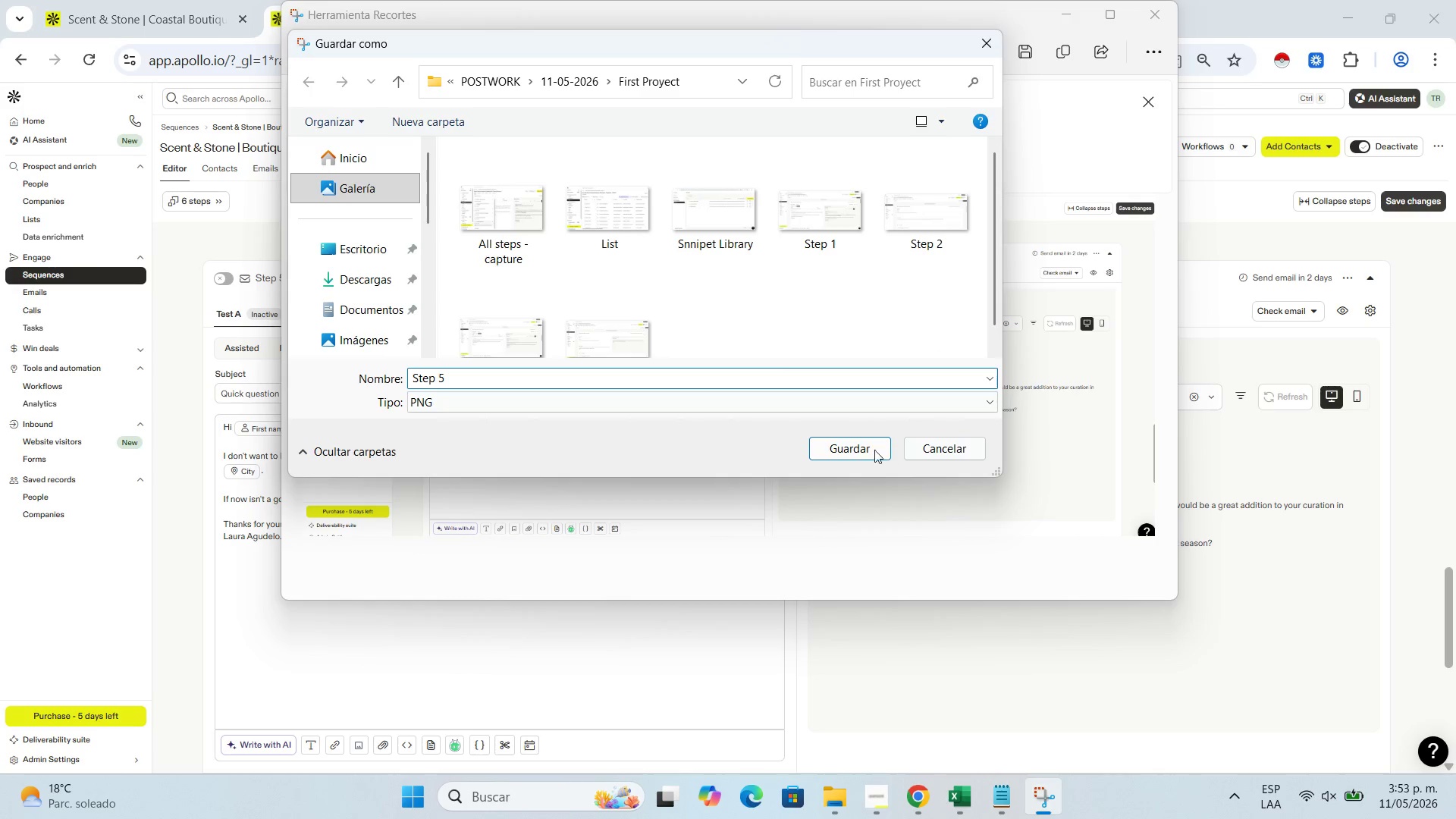 
left_click([857, 450])
 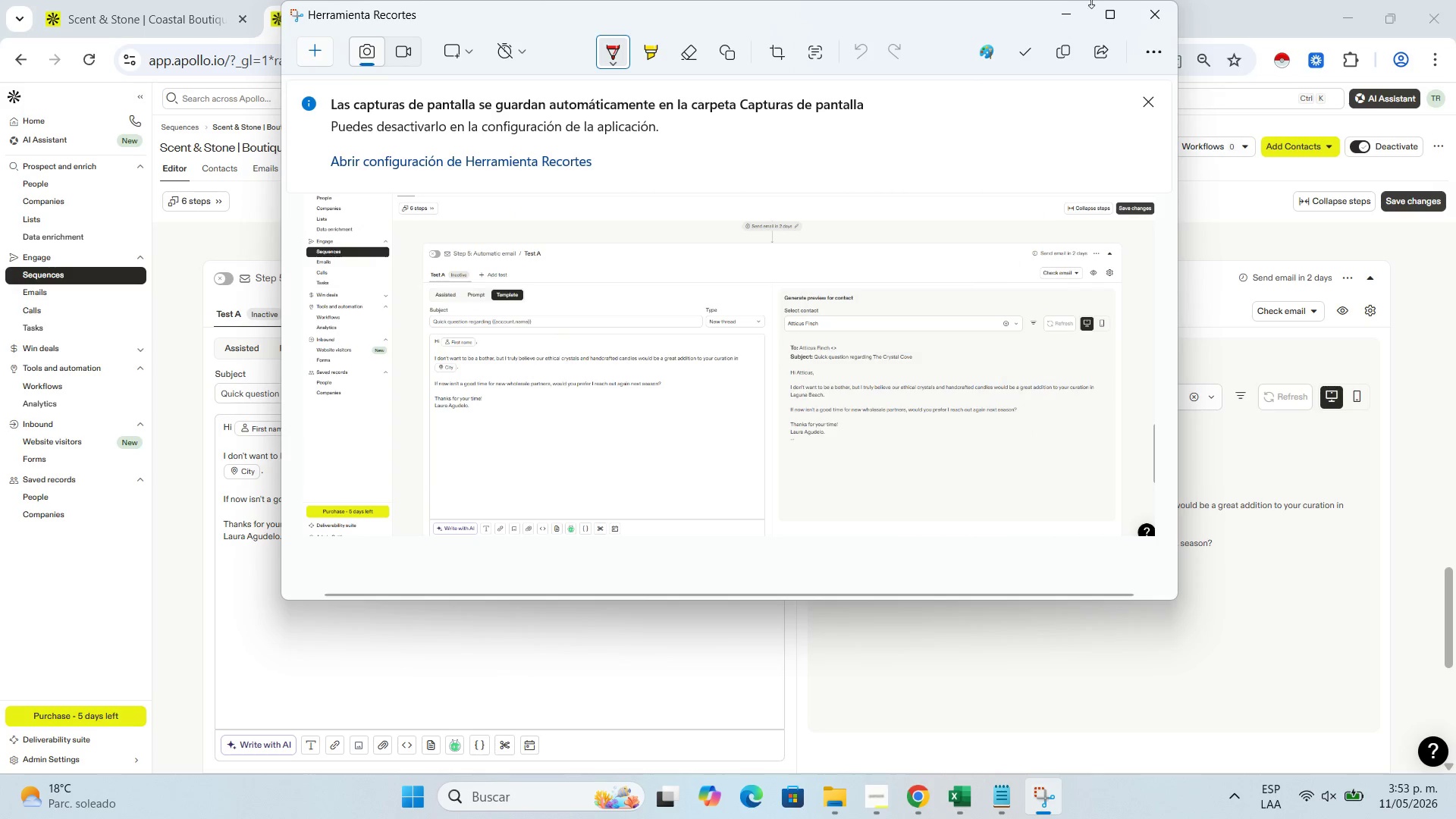 
left_click([1062, 14])
 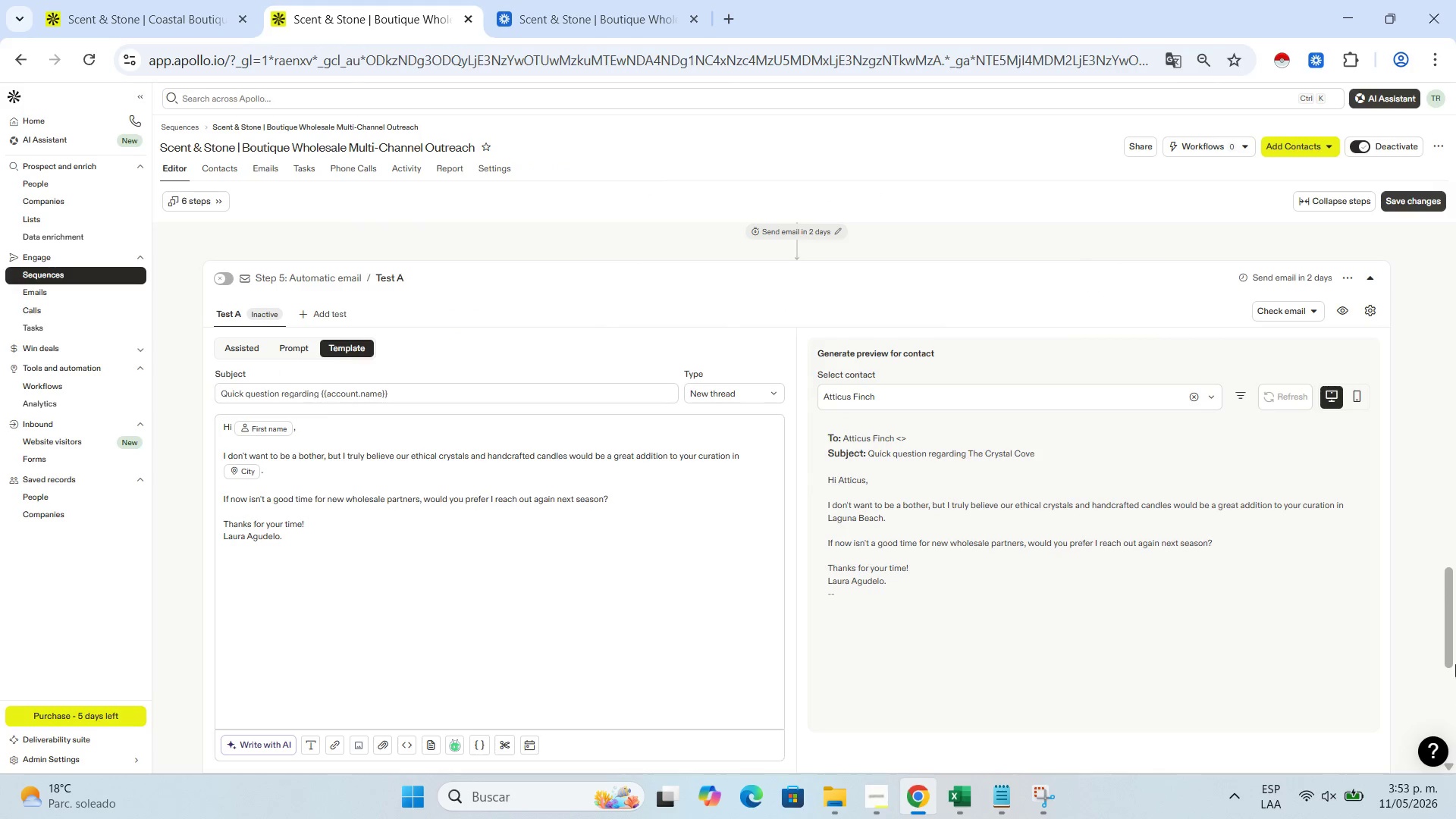 
left_click_drag(start_coordinate=[1446, 644], to_coordinate=[1448, 734])
 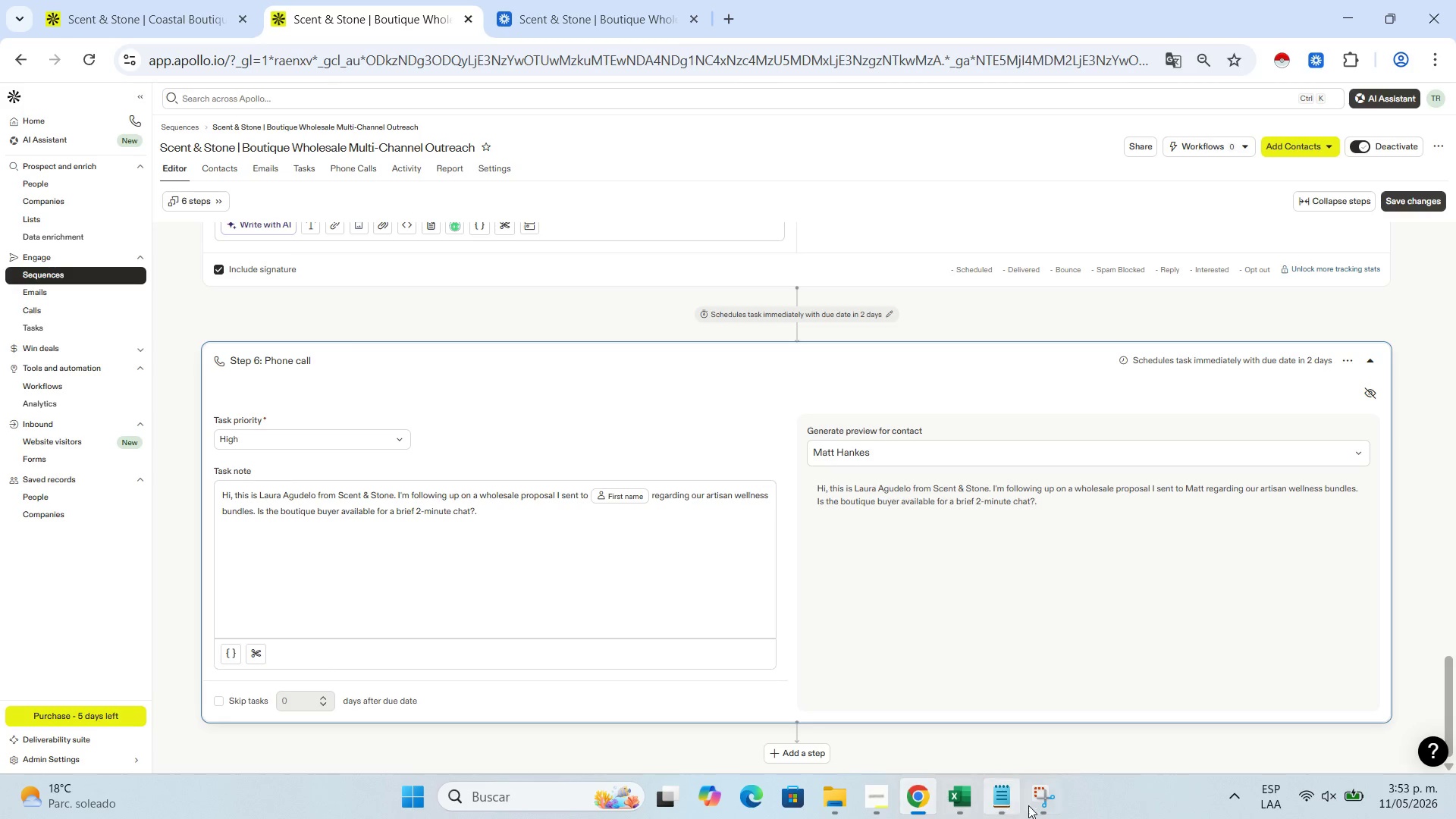 
left_click([1038, 799])
 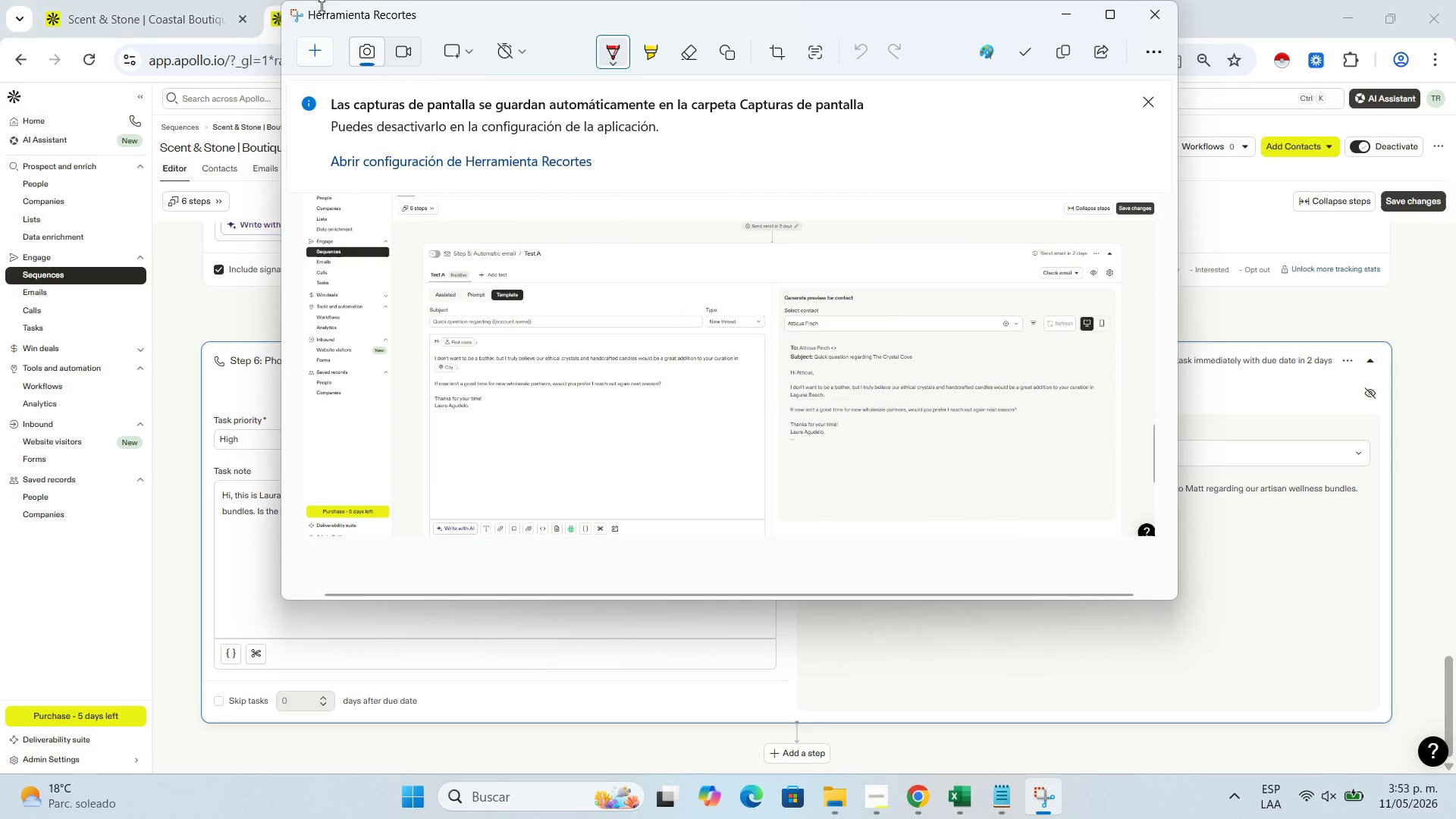 
left_click([322, 59])
 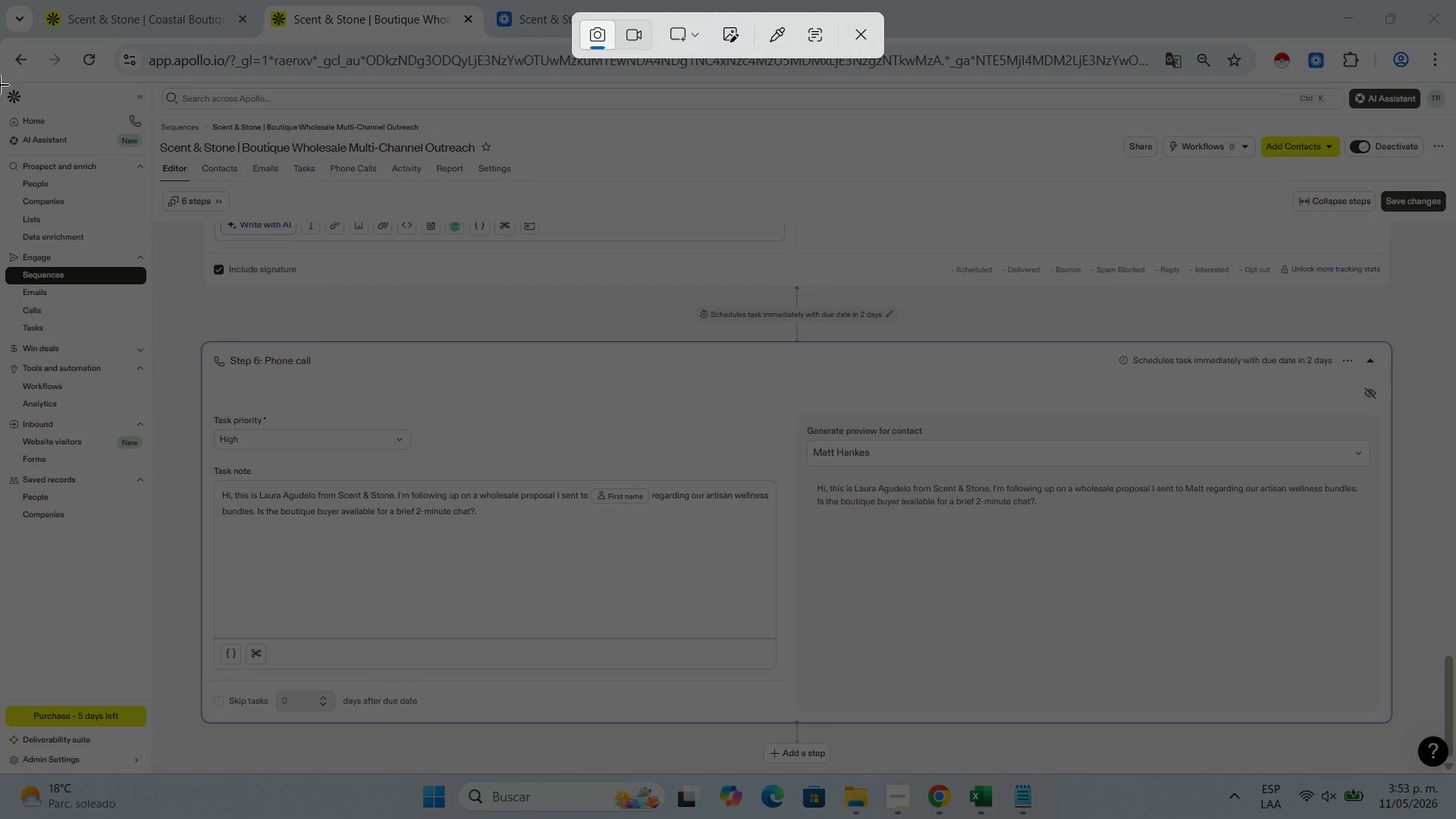 
left_click_drag(start_coordinate=[0, 85], to_coordinate=[1445, 746])
 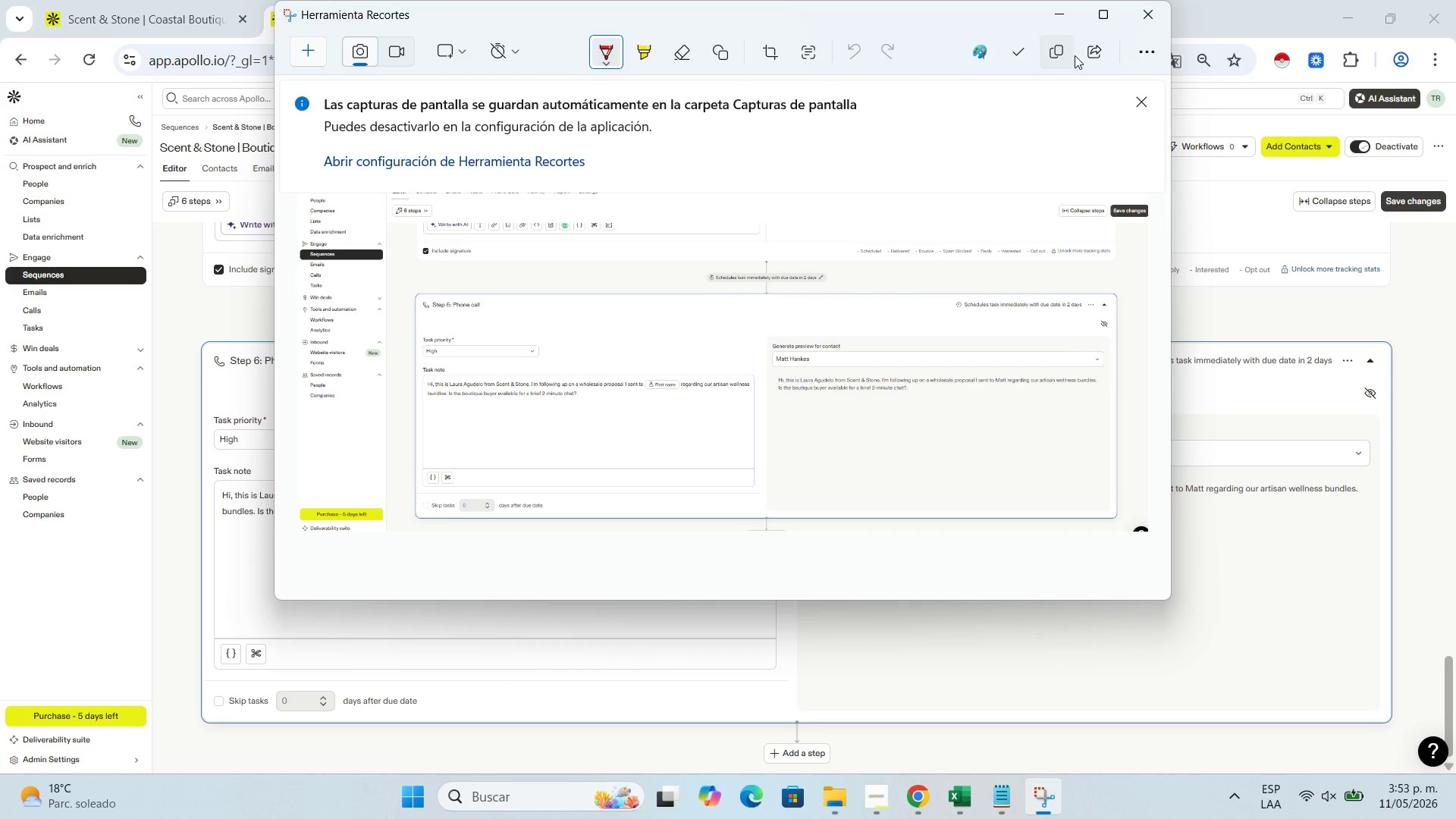 
left_click([1021, 52])
 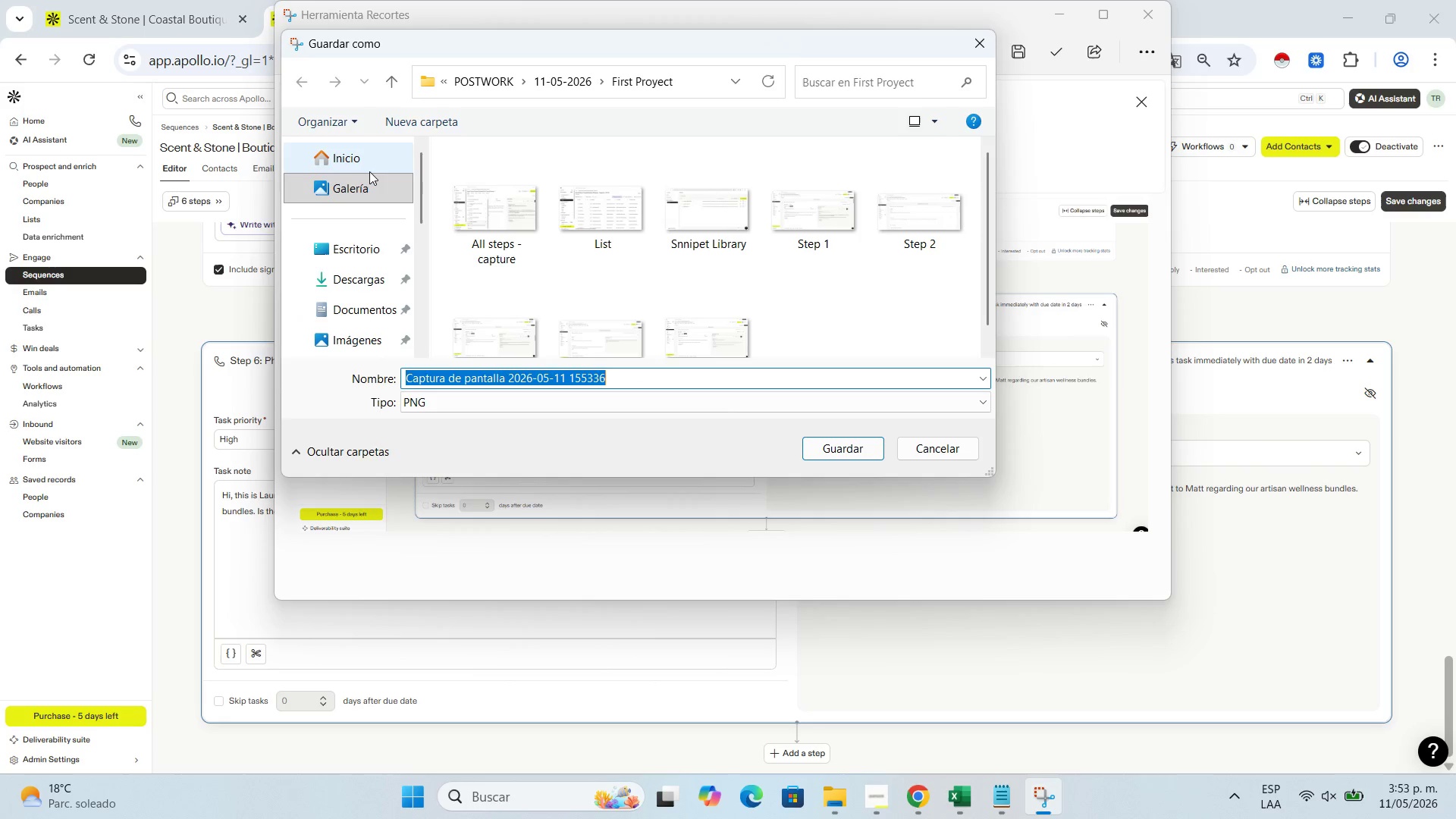 
type(Step 6)
 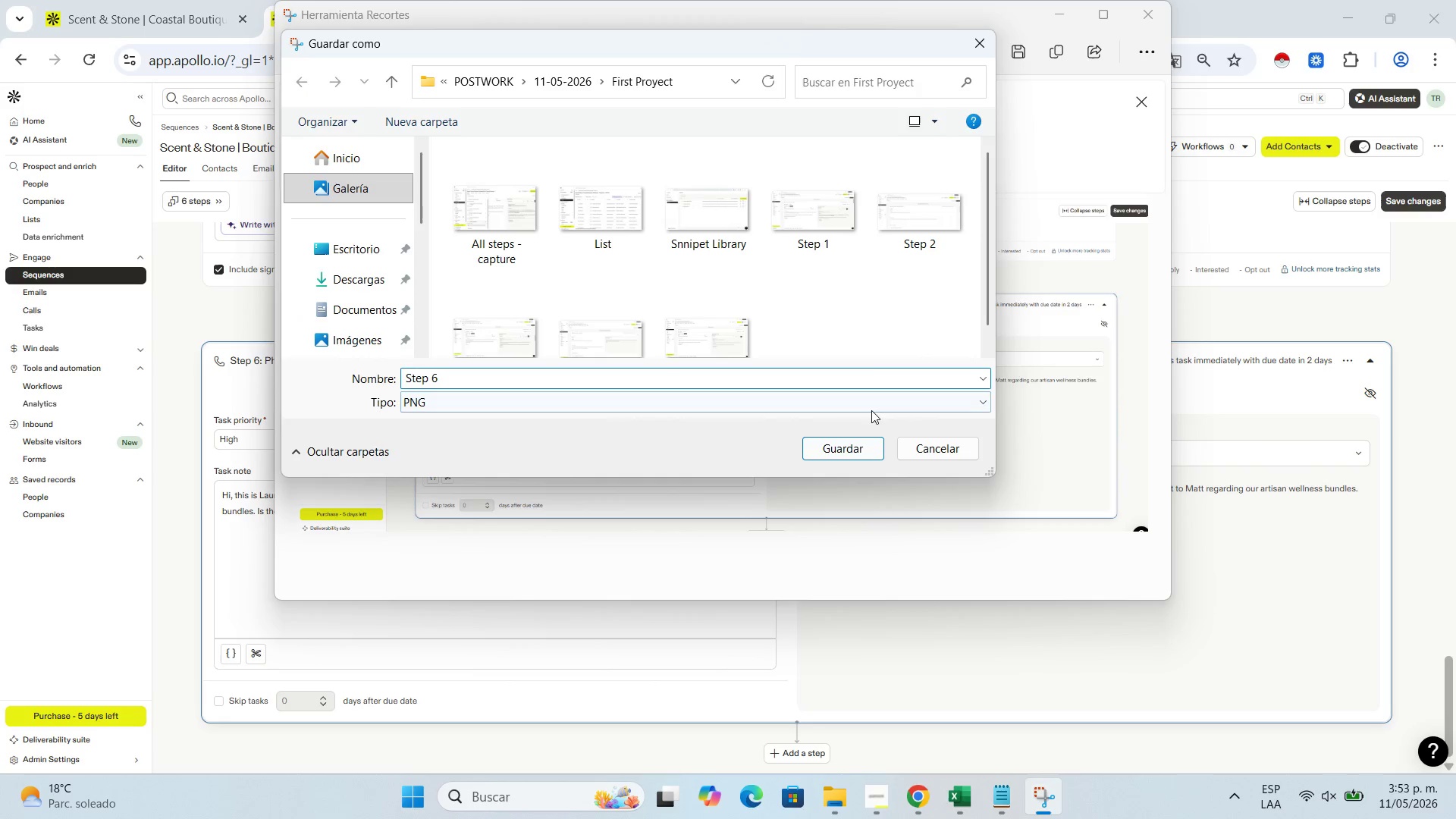 
left_click([845, 448])
 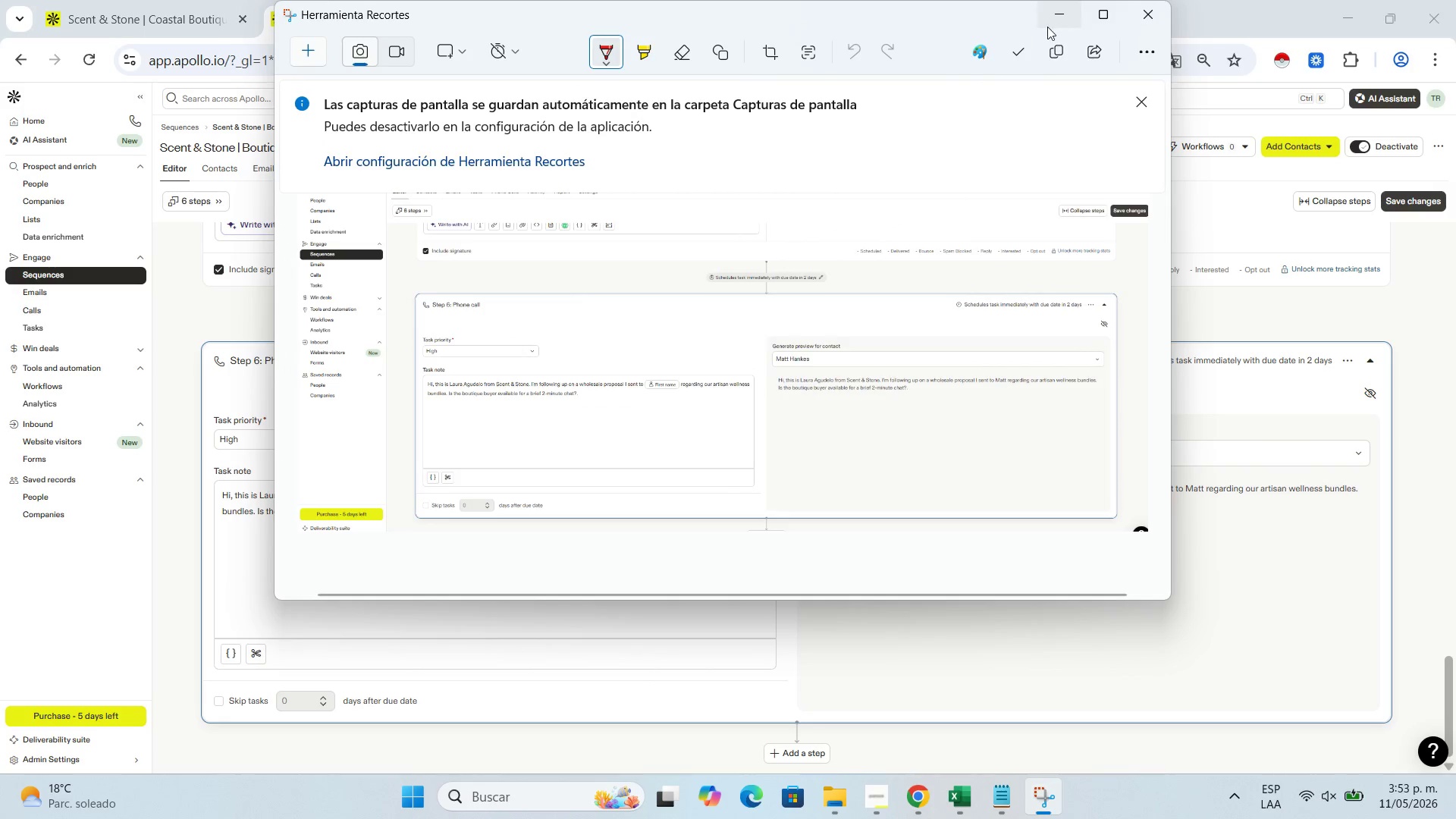 
left_click([1055, 11])
 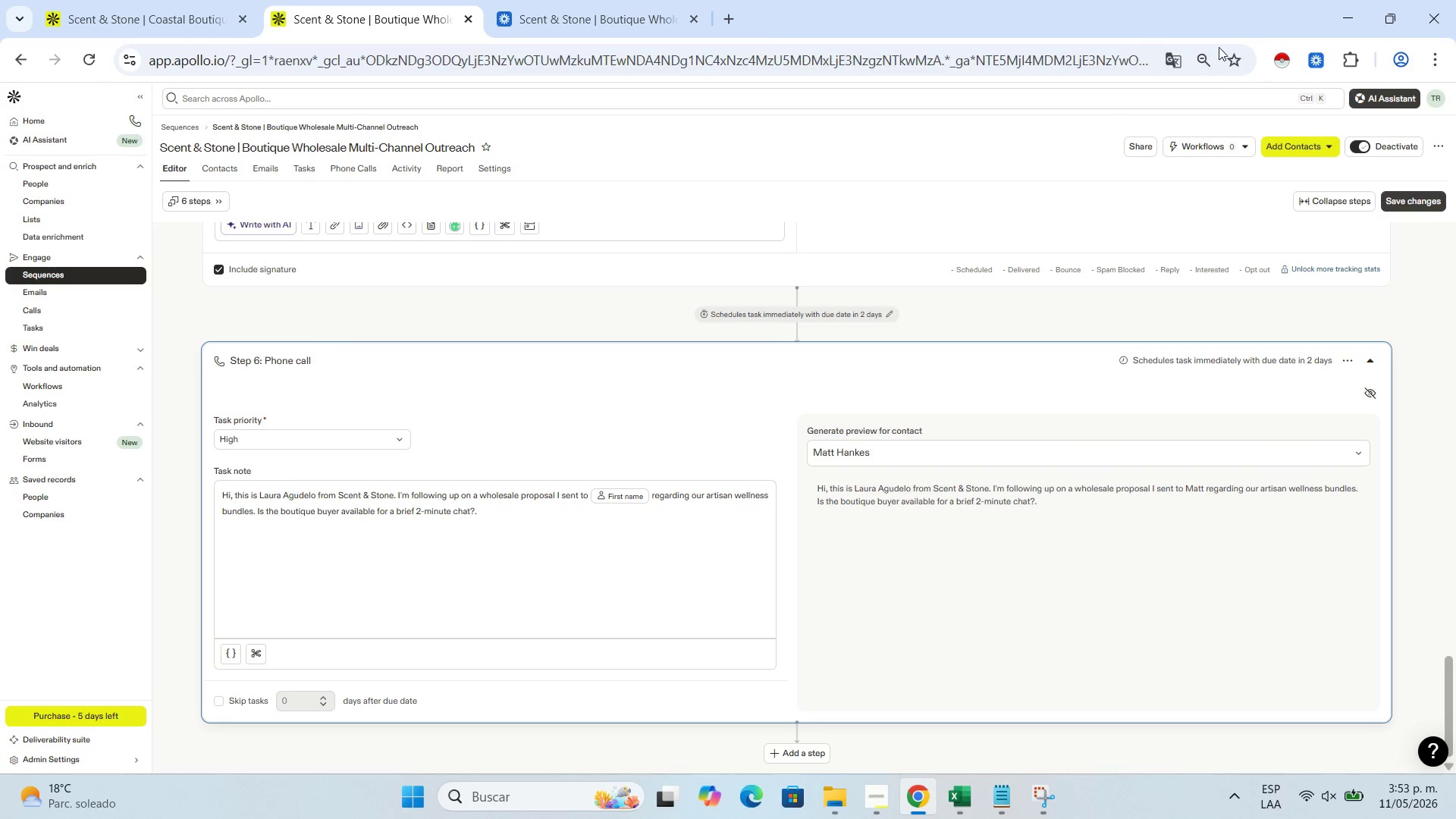 
wait(5.47)
 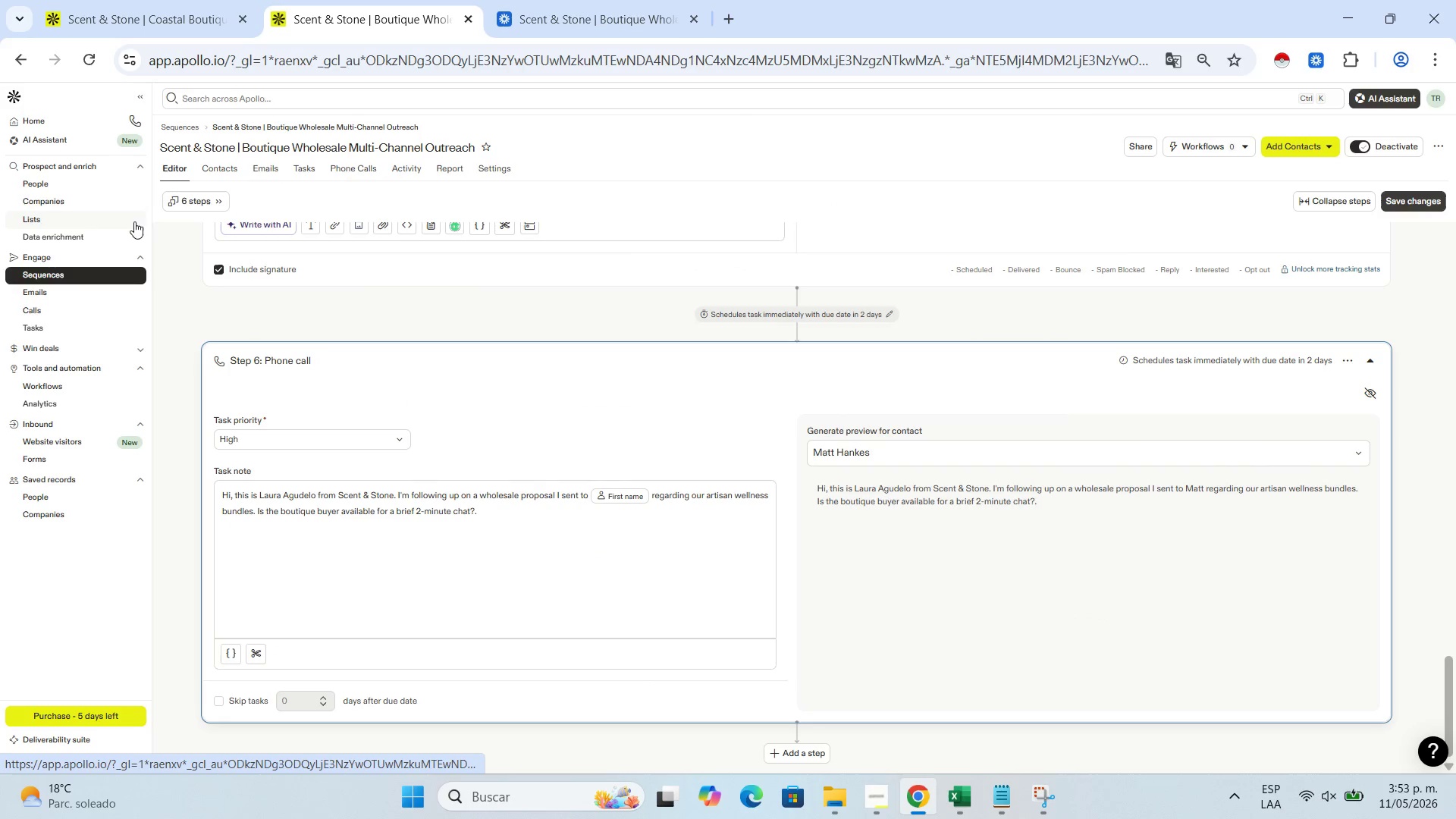 
left_click([1188, 96])
 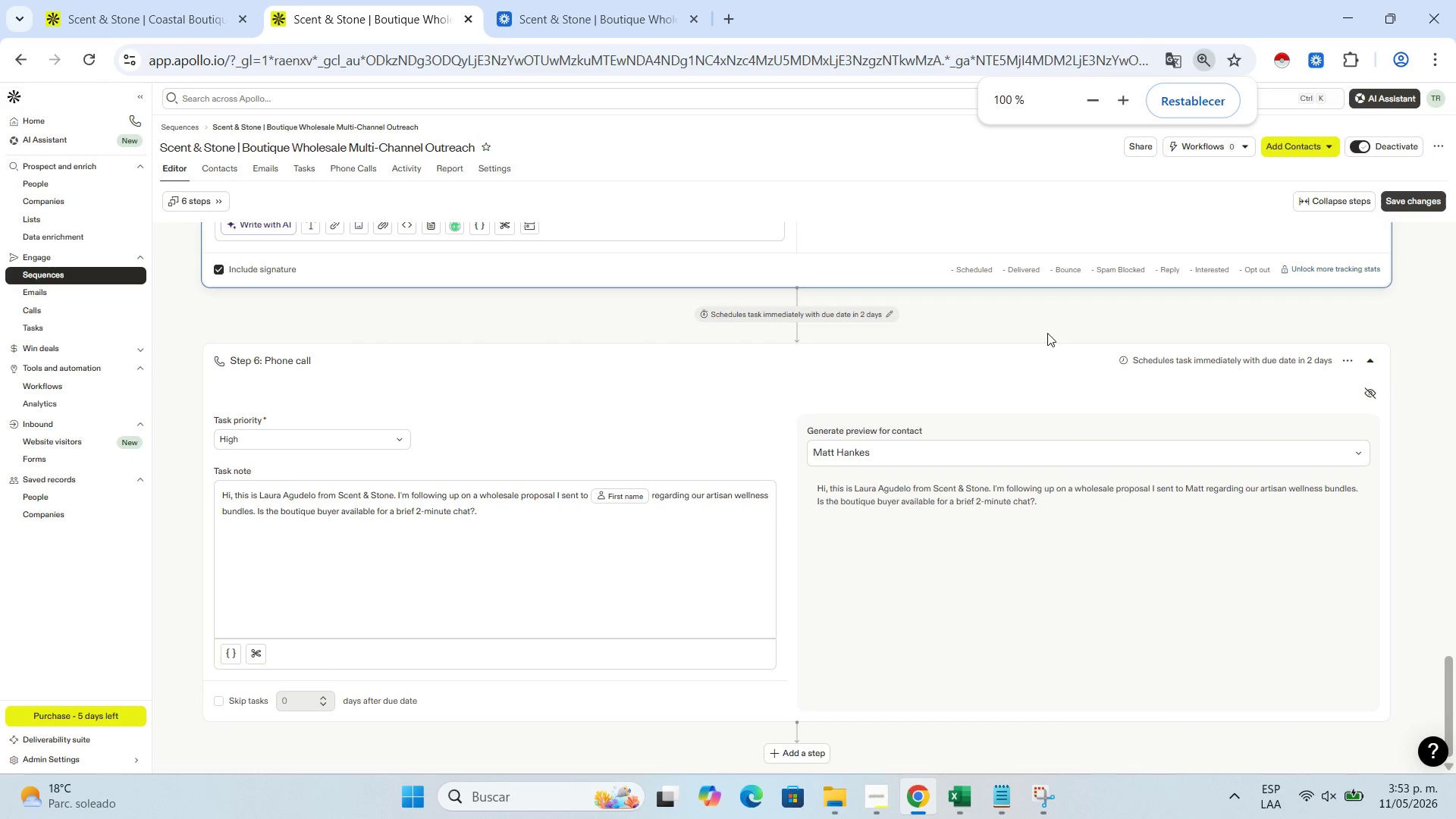 
mouse_move([1013, 344])
 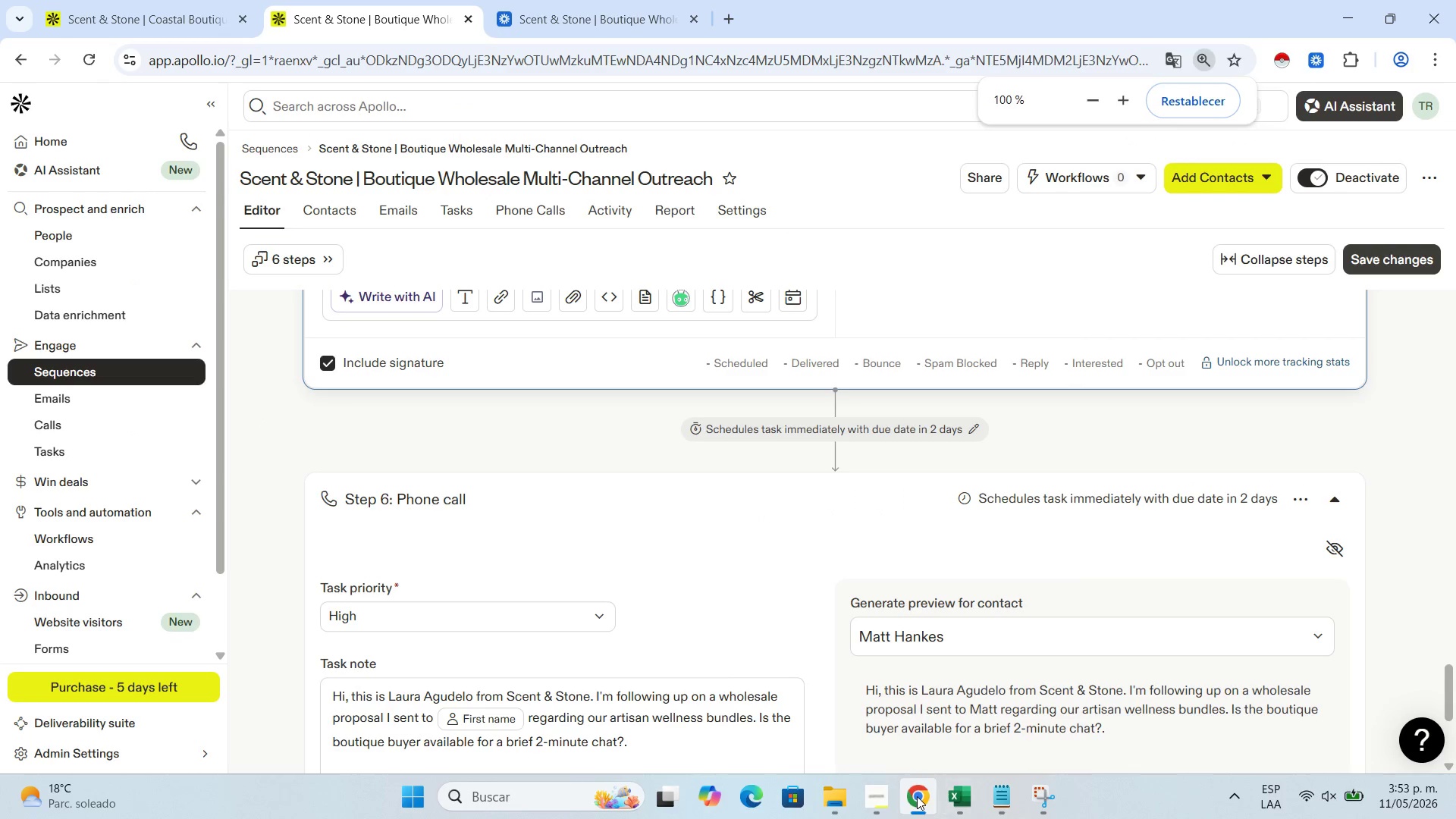 
left_click([857, 789])